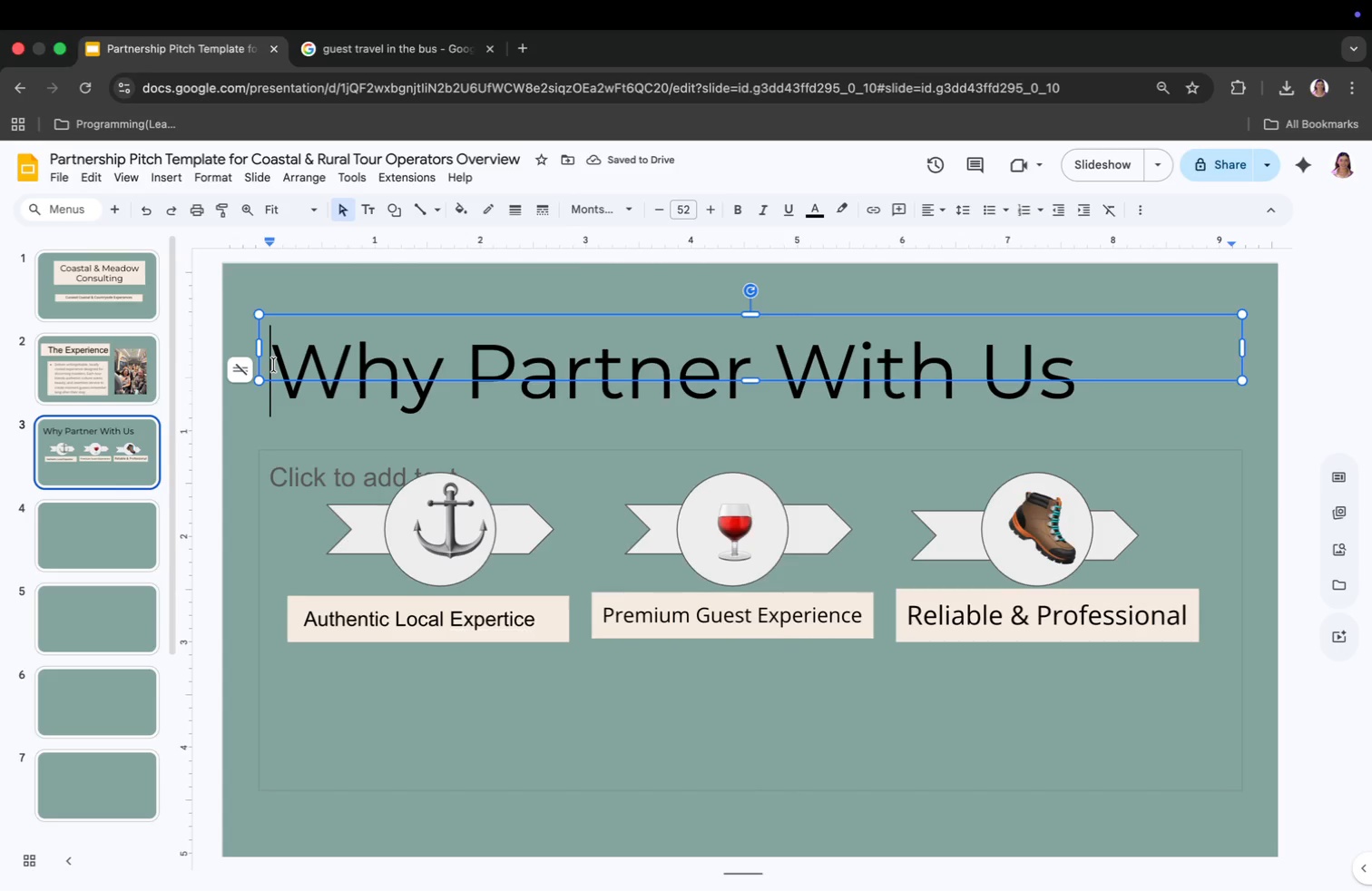 
key(Tab)
 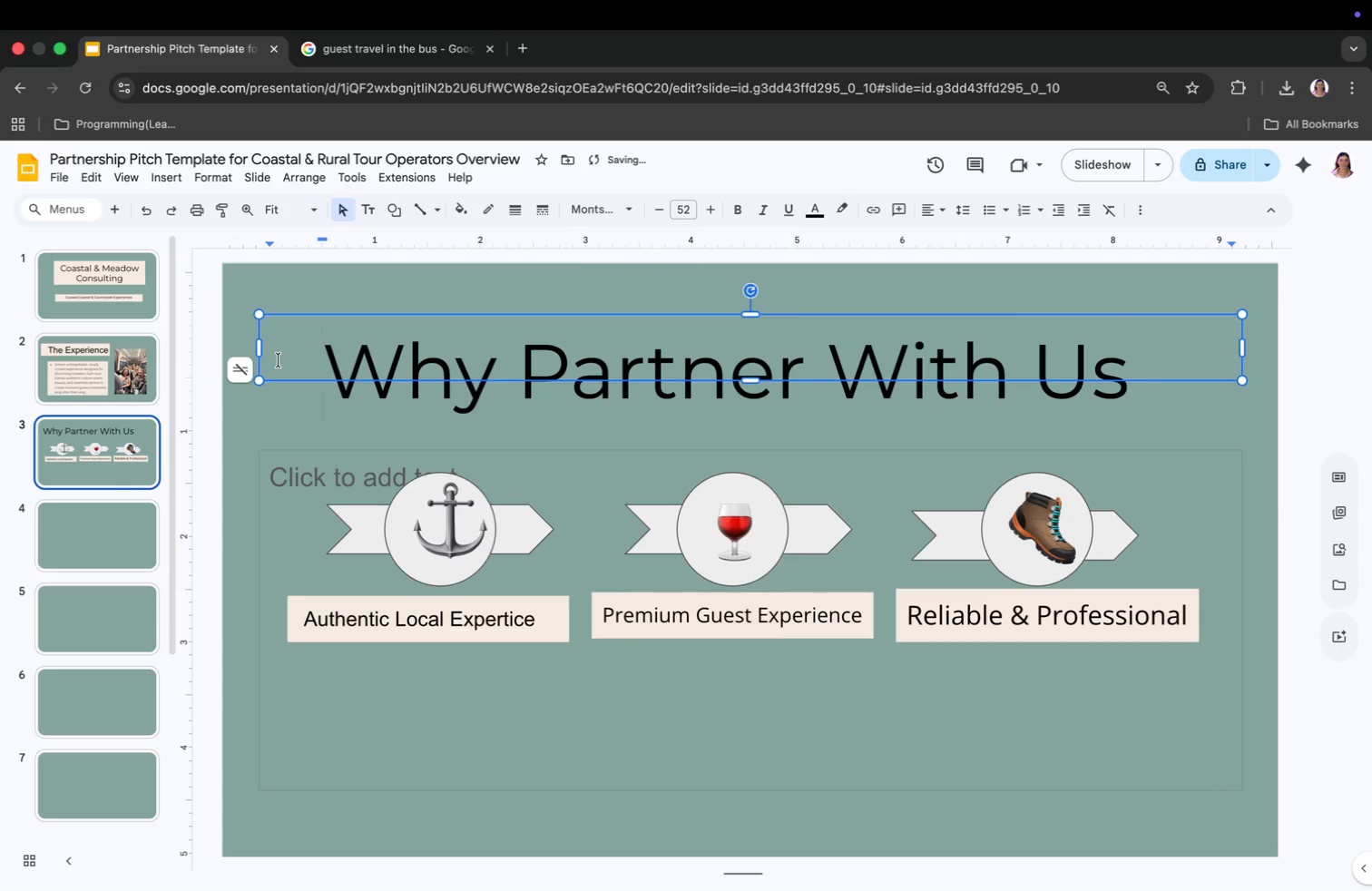 
key(Tab)
 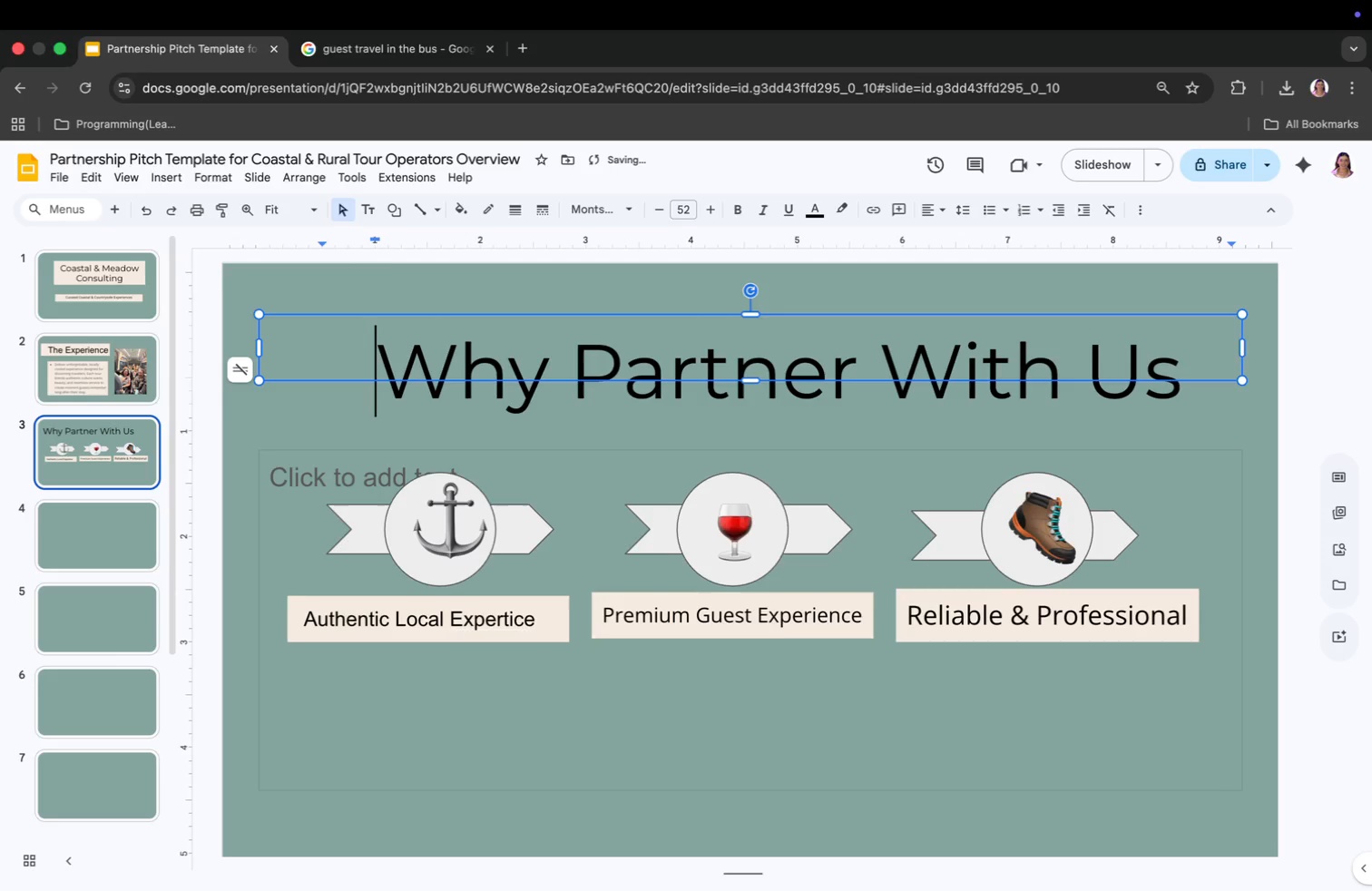 
key(Backspace)
 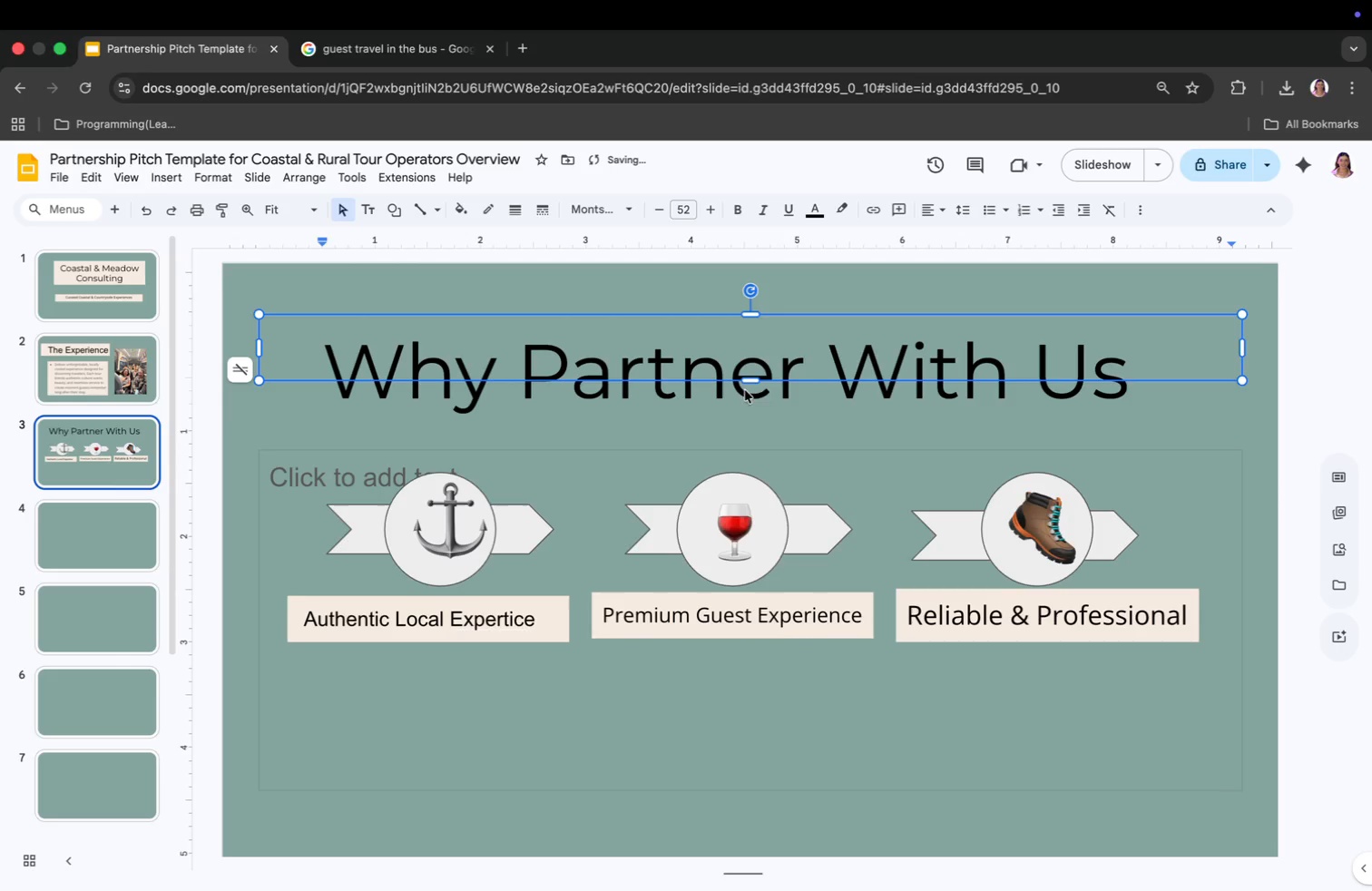 
left_click_drag(start_coordinate=[752, 375], to_coordinate=[750, 402])
 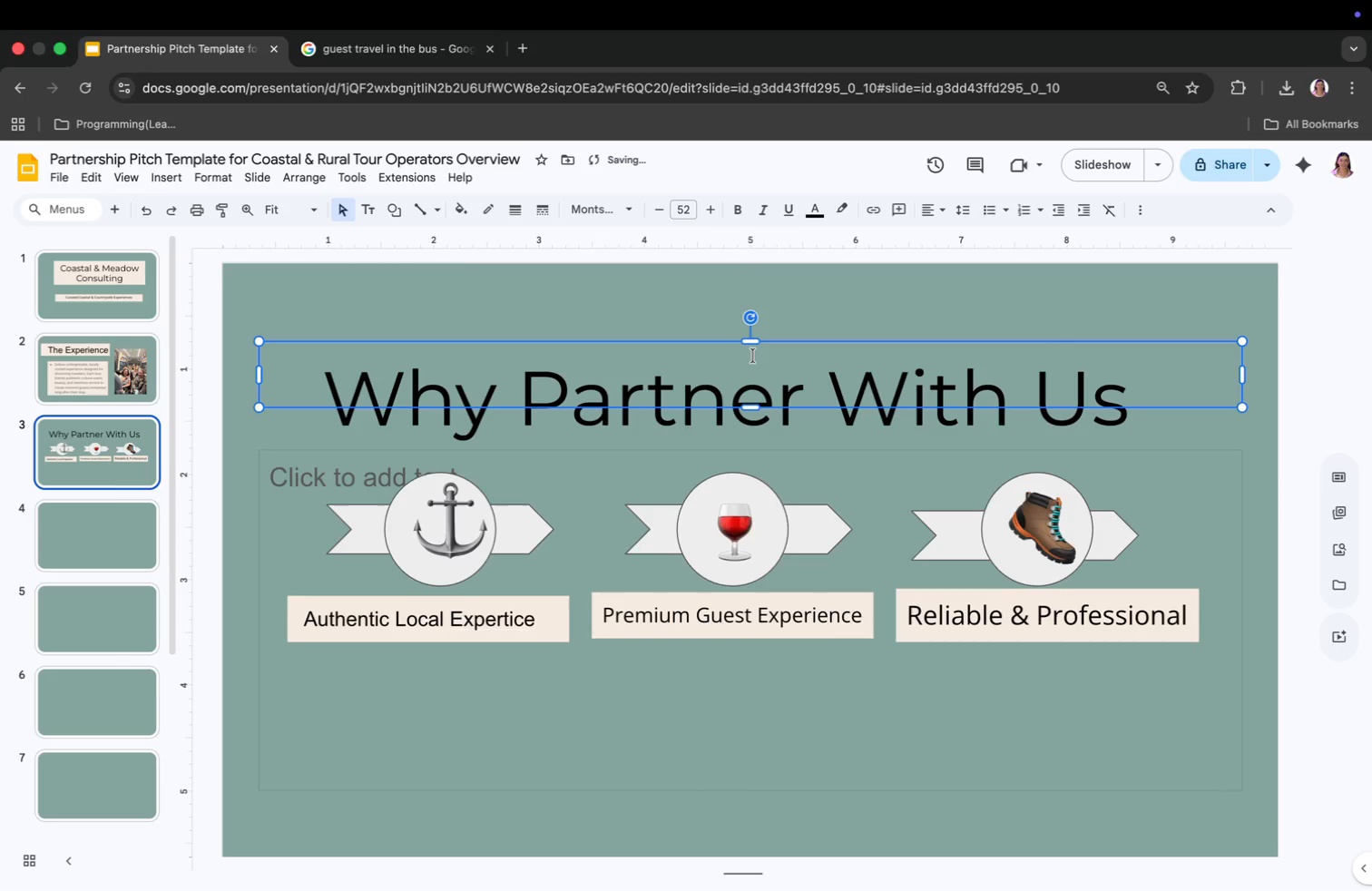 
left_click_drag(start_coordinate=[752, 349], to_coordinate=[756, 329])
 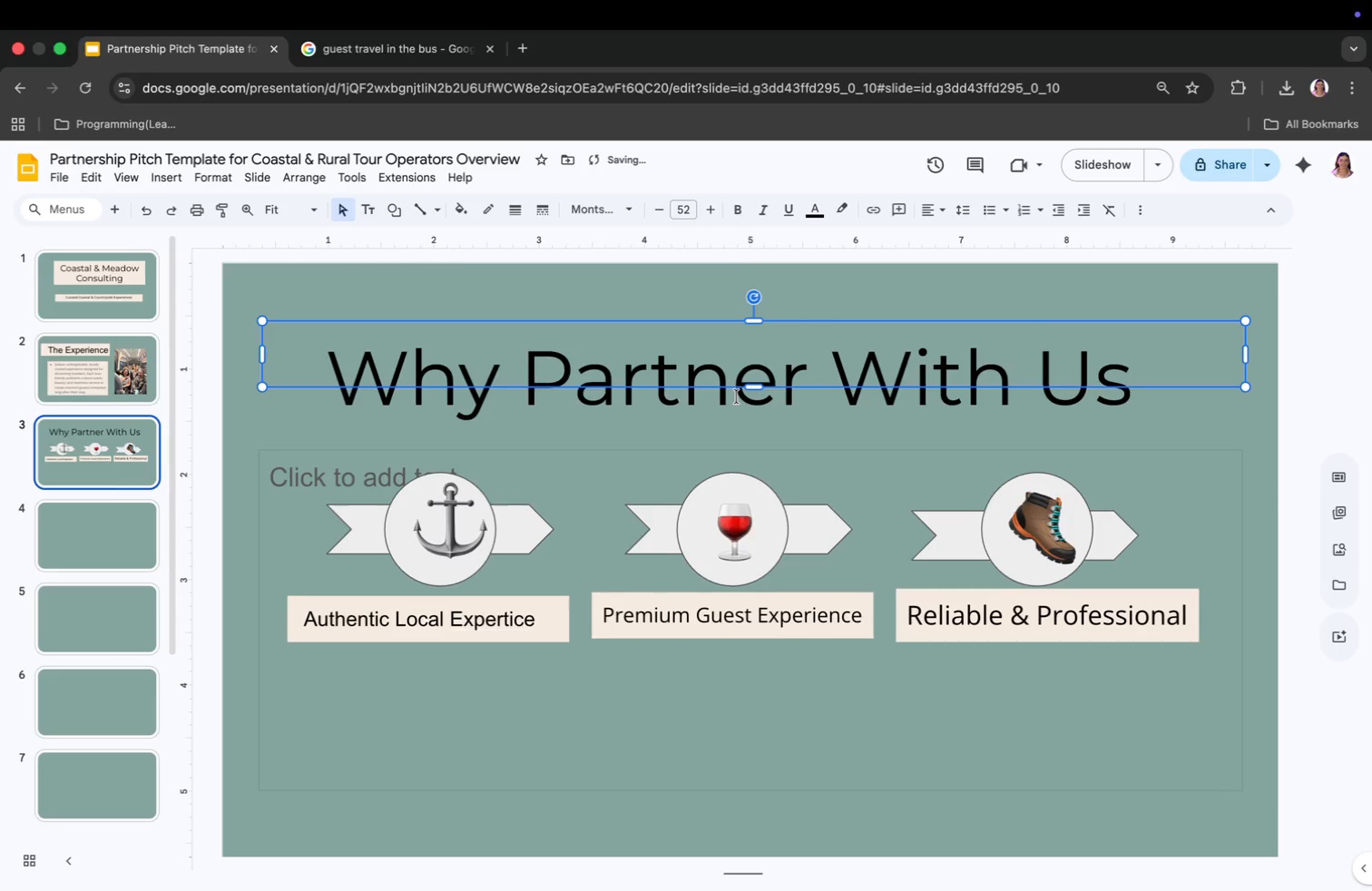 
key(Meta+A)
 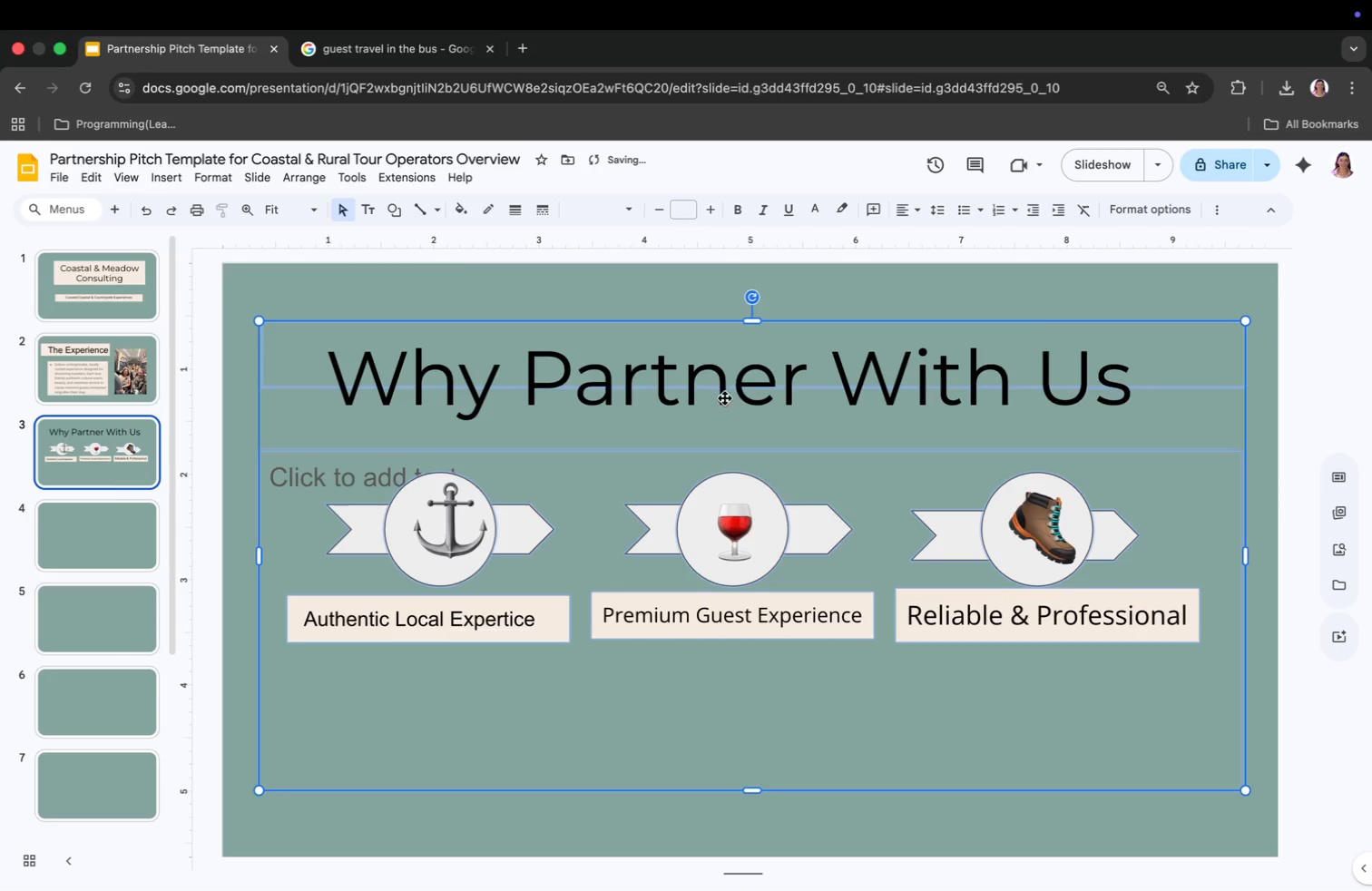 
left_click([745, 373])
 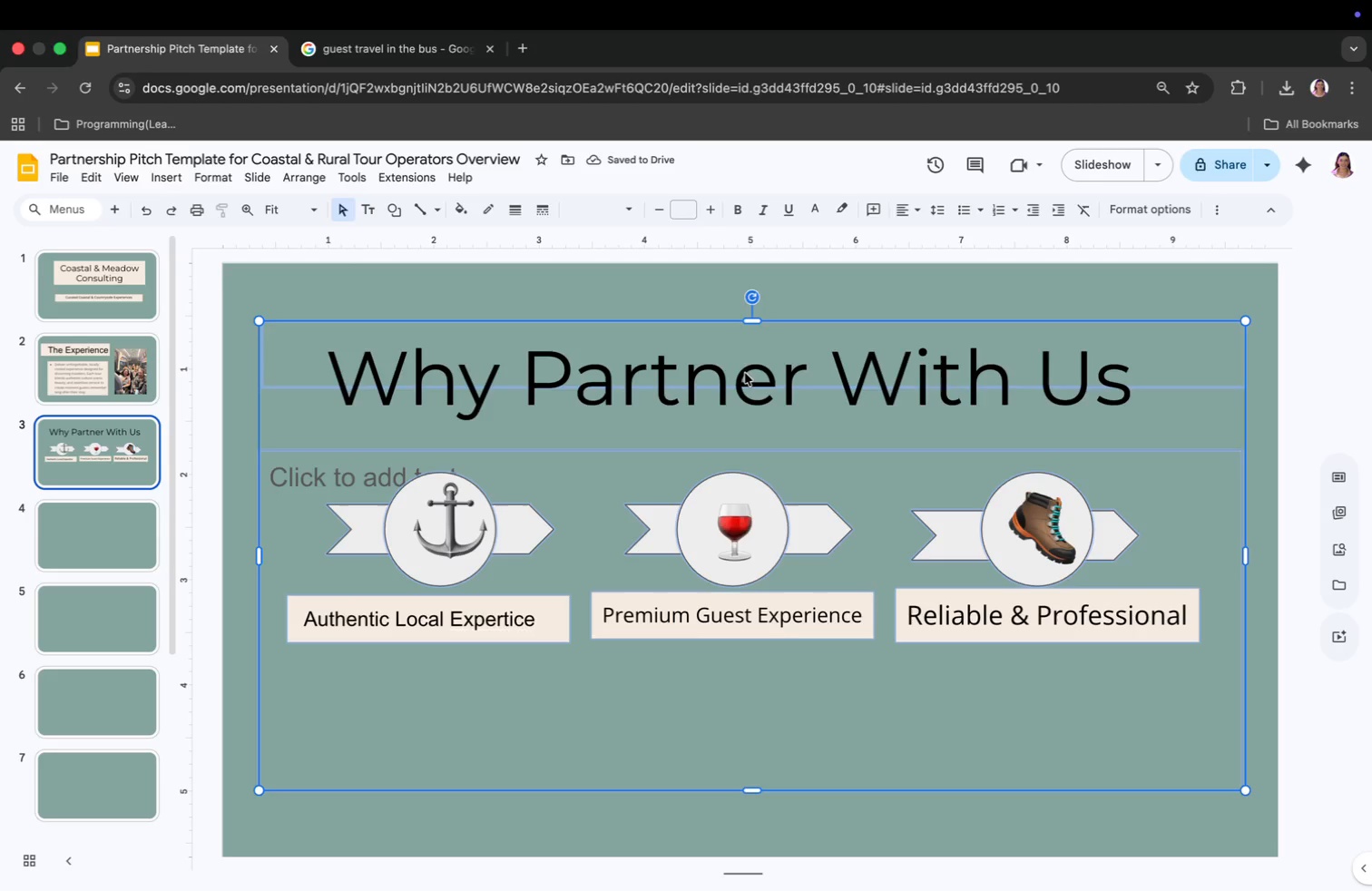 
left_click_drag(start_coordinate=[745, 373], to_coordinate=[759, 358])
 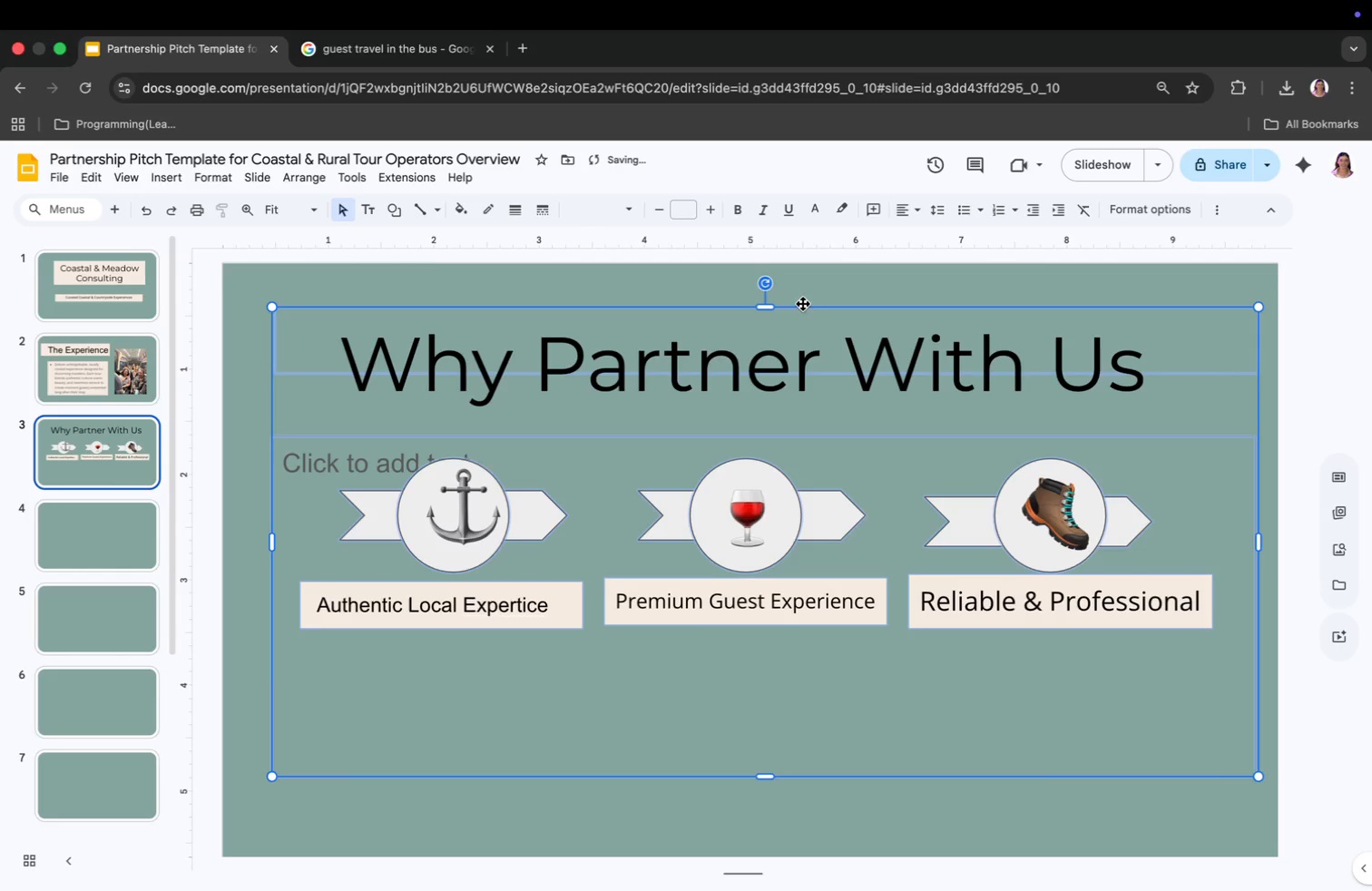 
left_click([805, 299])
 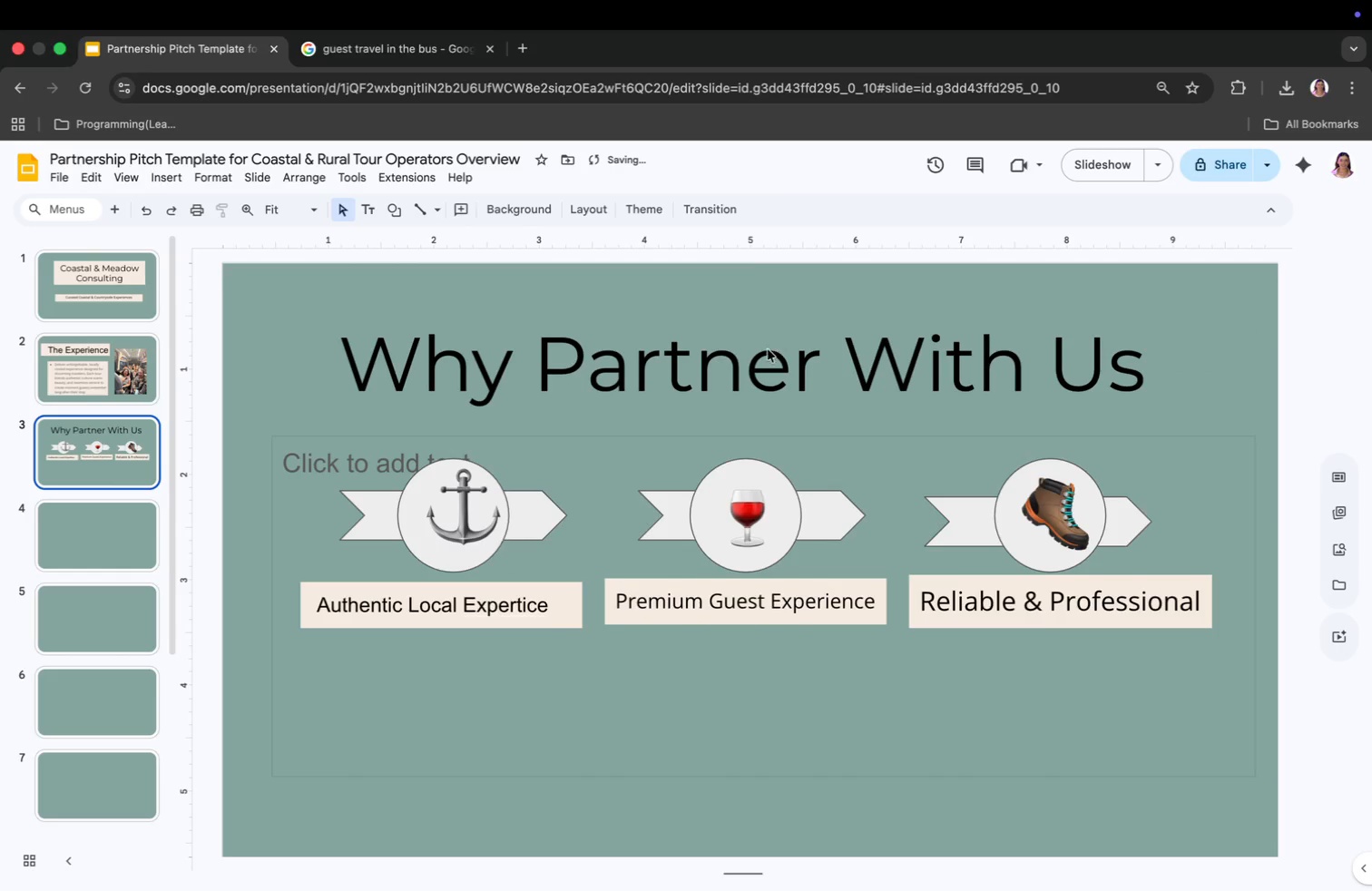 
left_click([760, 357])
 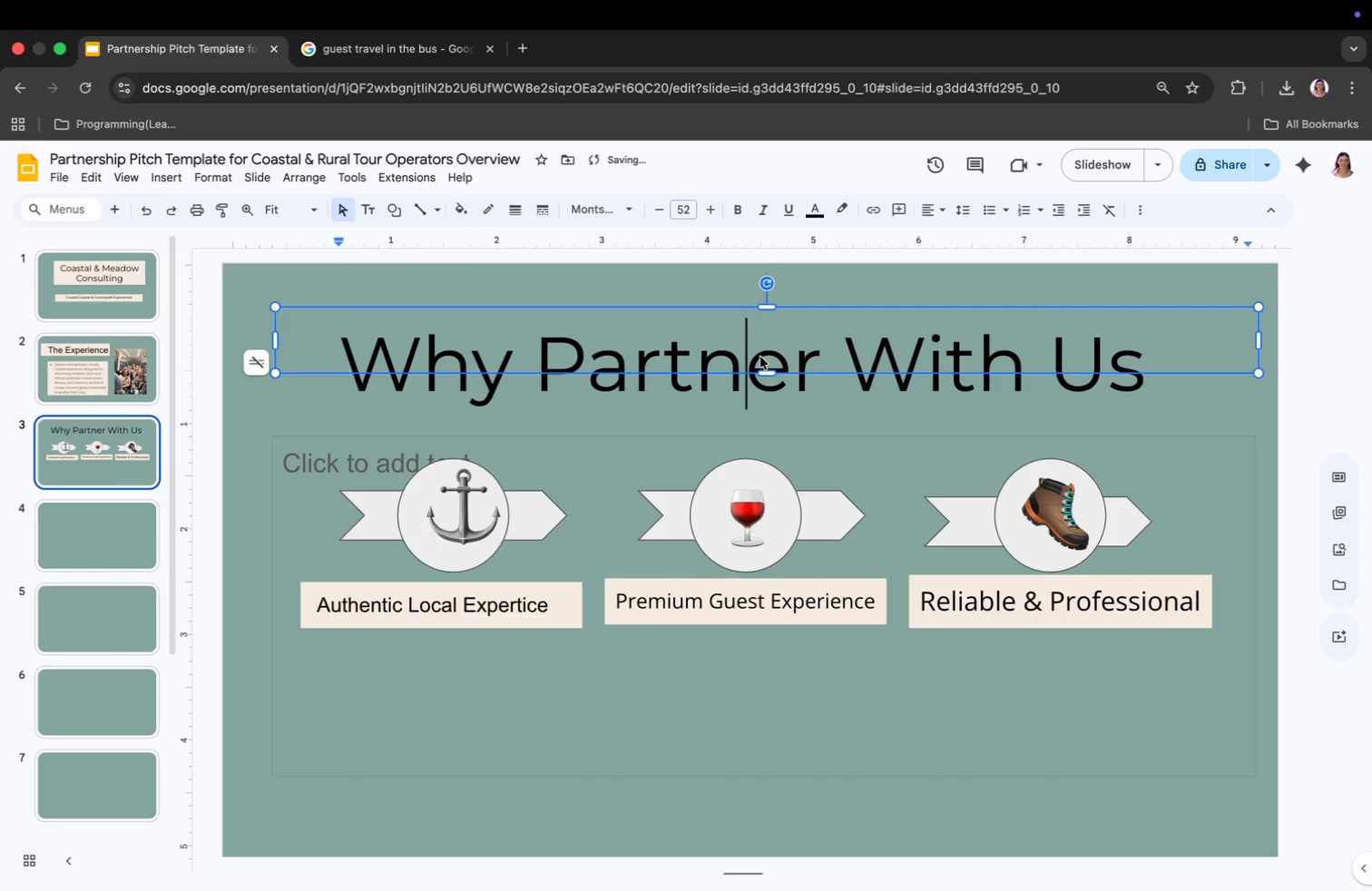 
key(Meta+CommandLeft)
 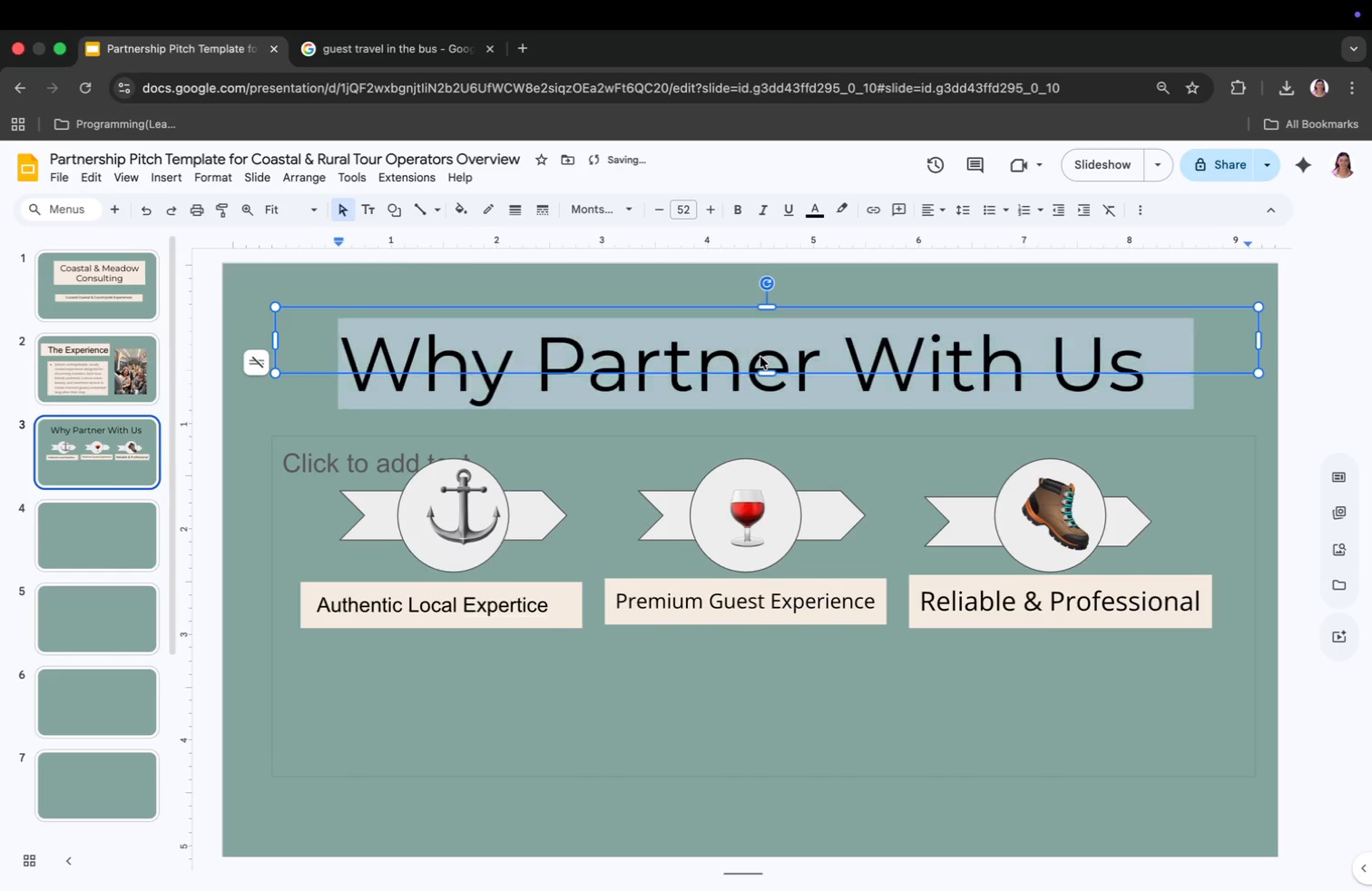 
key(Meta+A)
 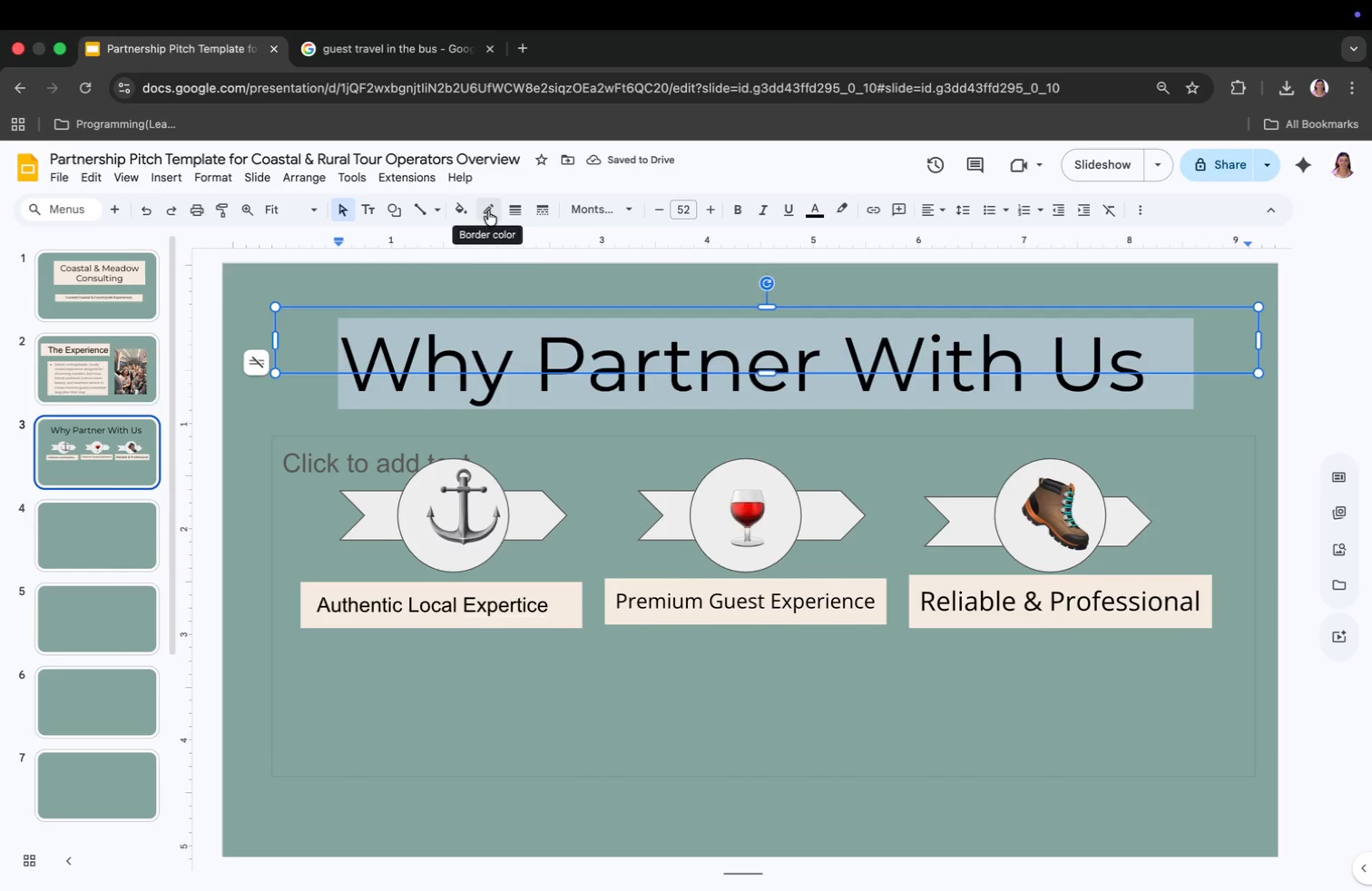 
left_click([463, 206])
 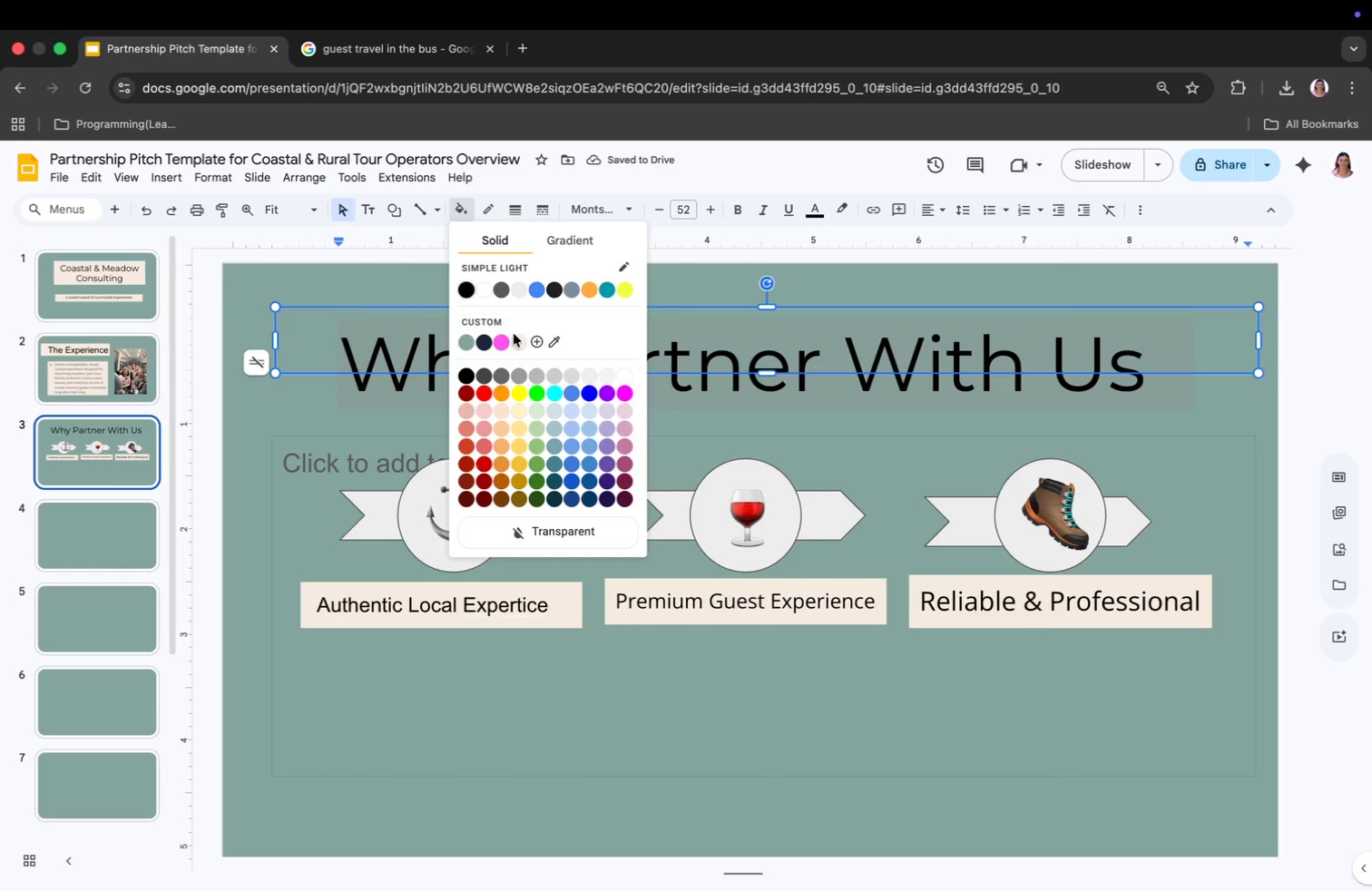 
left_click([518, 338])
 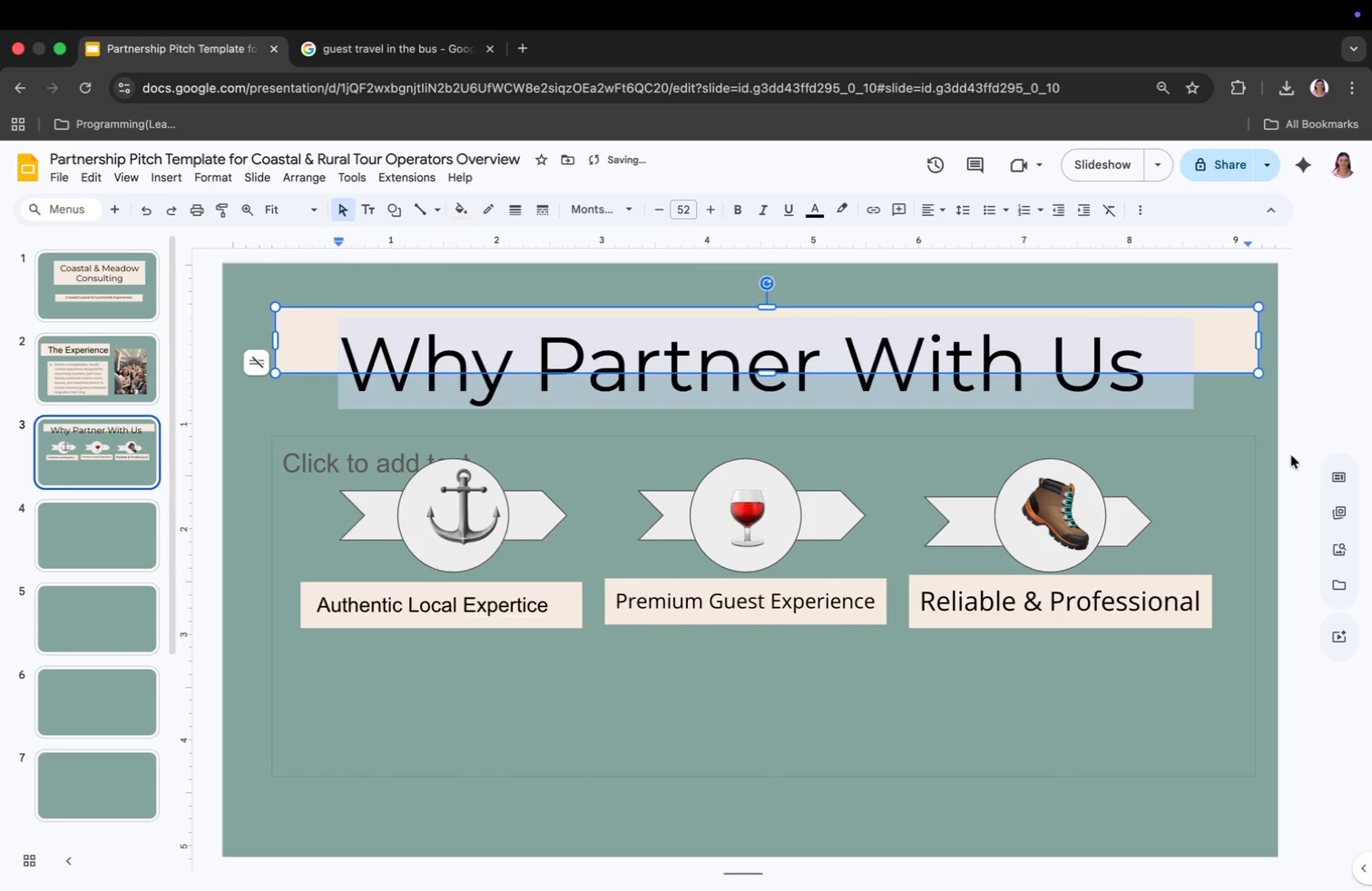 
left_click_drag(start_coordinate=[1229, 416], to_coordinate=[1207, 406])
 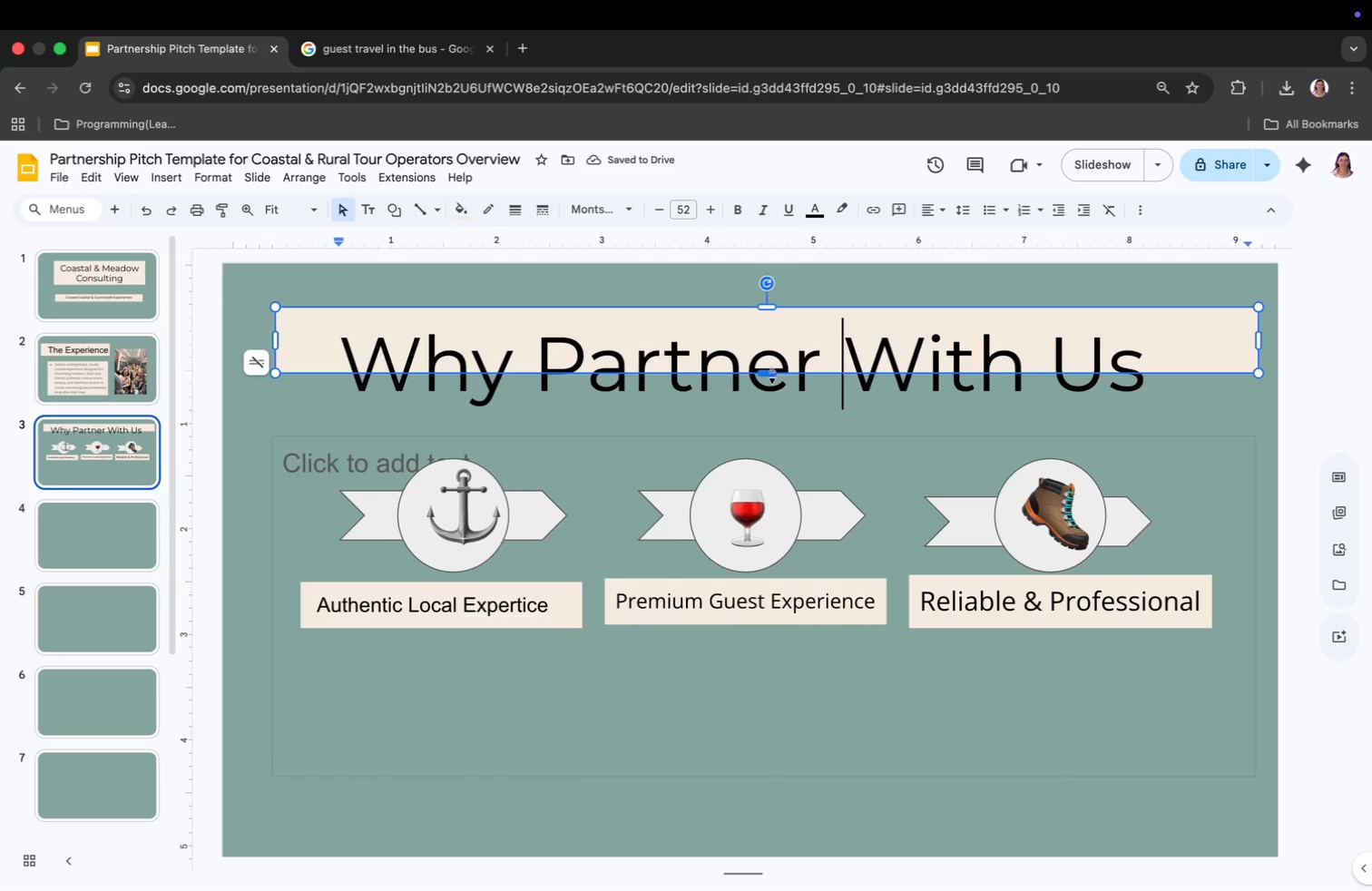 
left_click_drag(start_coordinate=[766, 377], to_coordinate=[768, 403])
 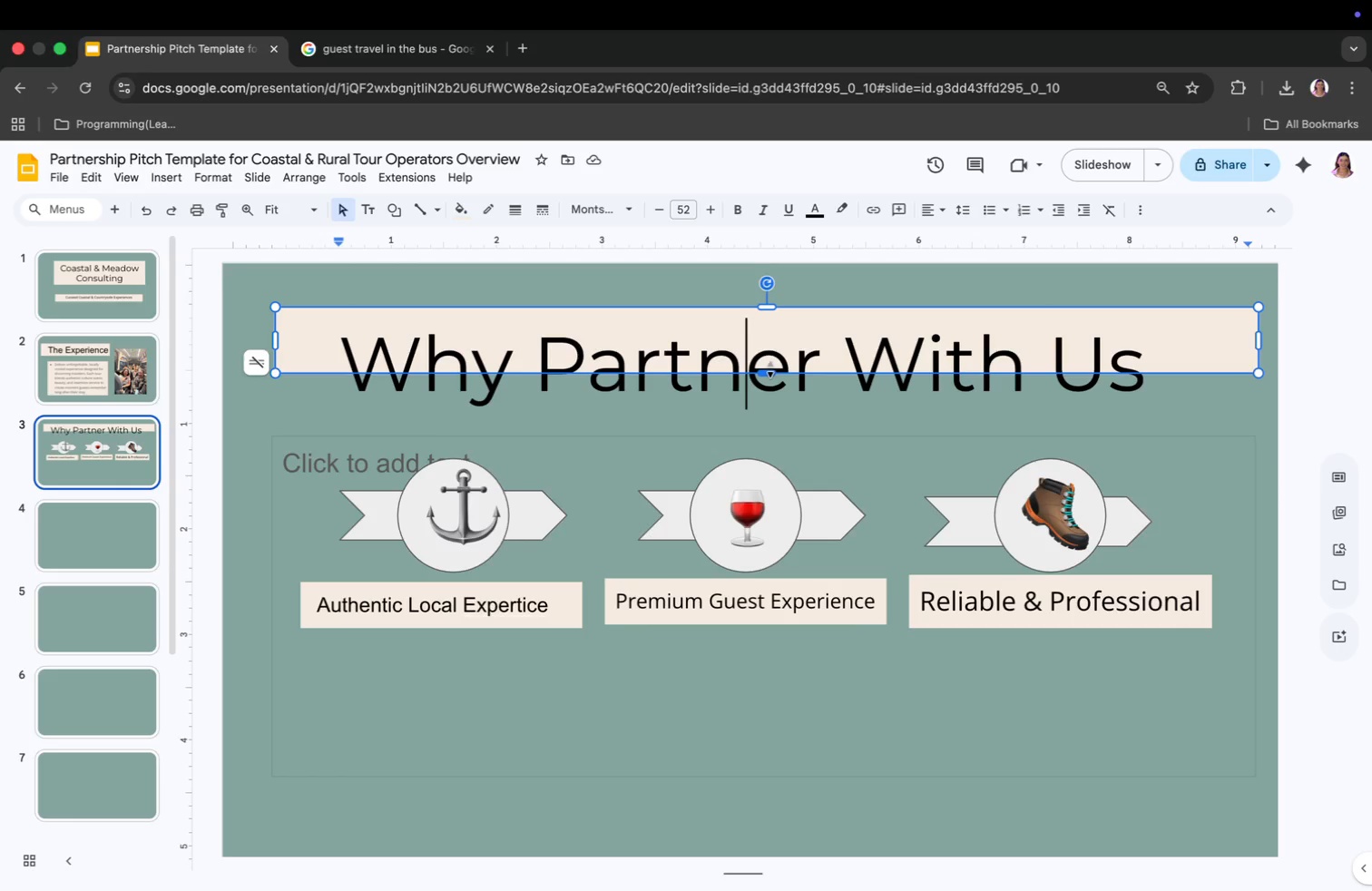 
left_click_drag(start_coordinate=[768, 369], to_coordinate=[766, 414])
 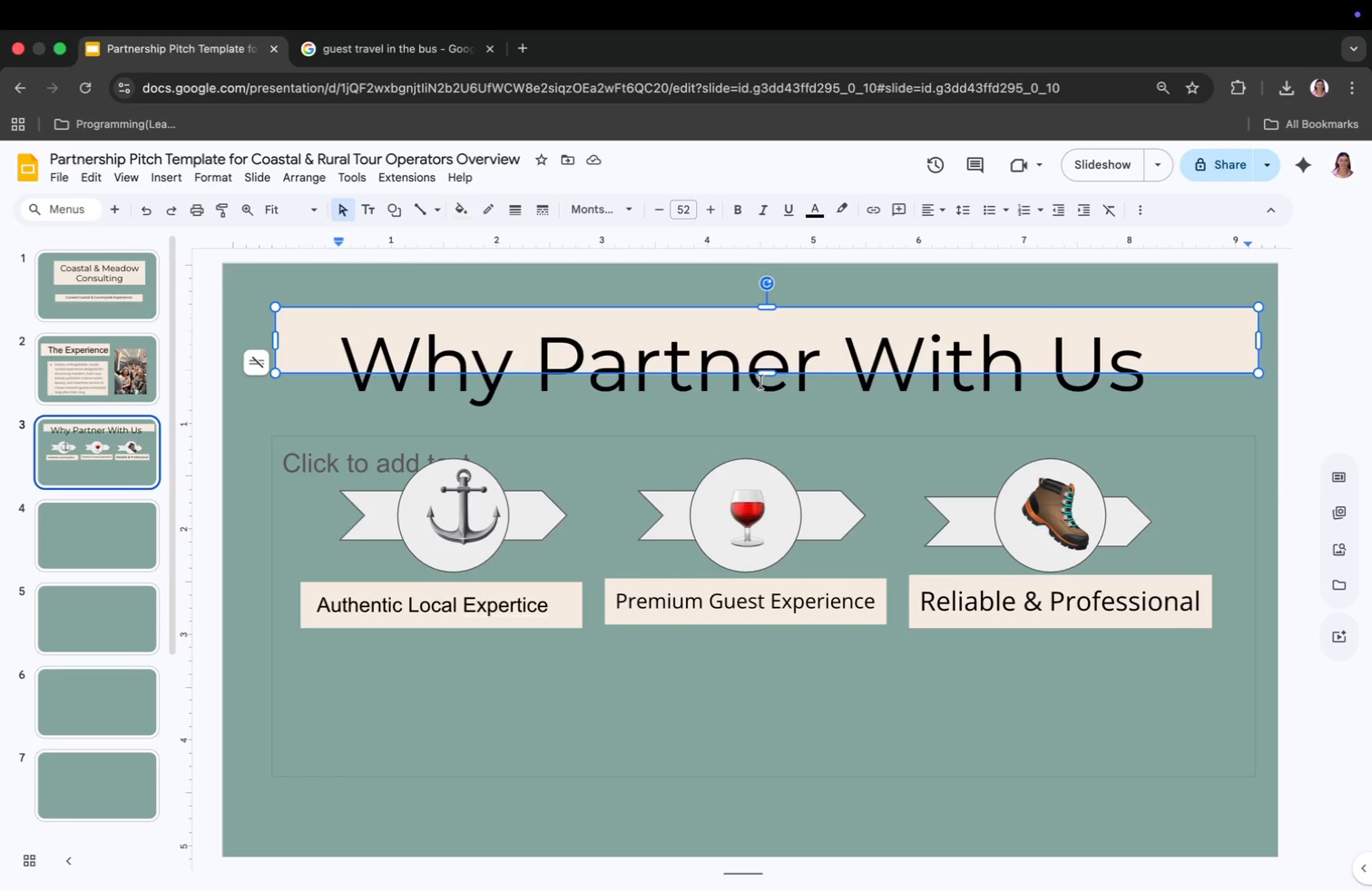 
left_click_drag(start_coordinate=[761, 373], to_coordinate=[760, 402])
 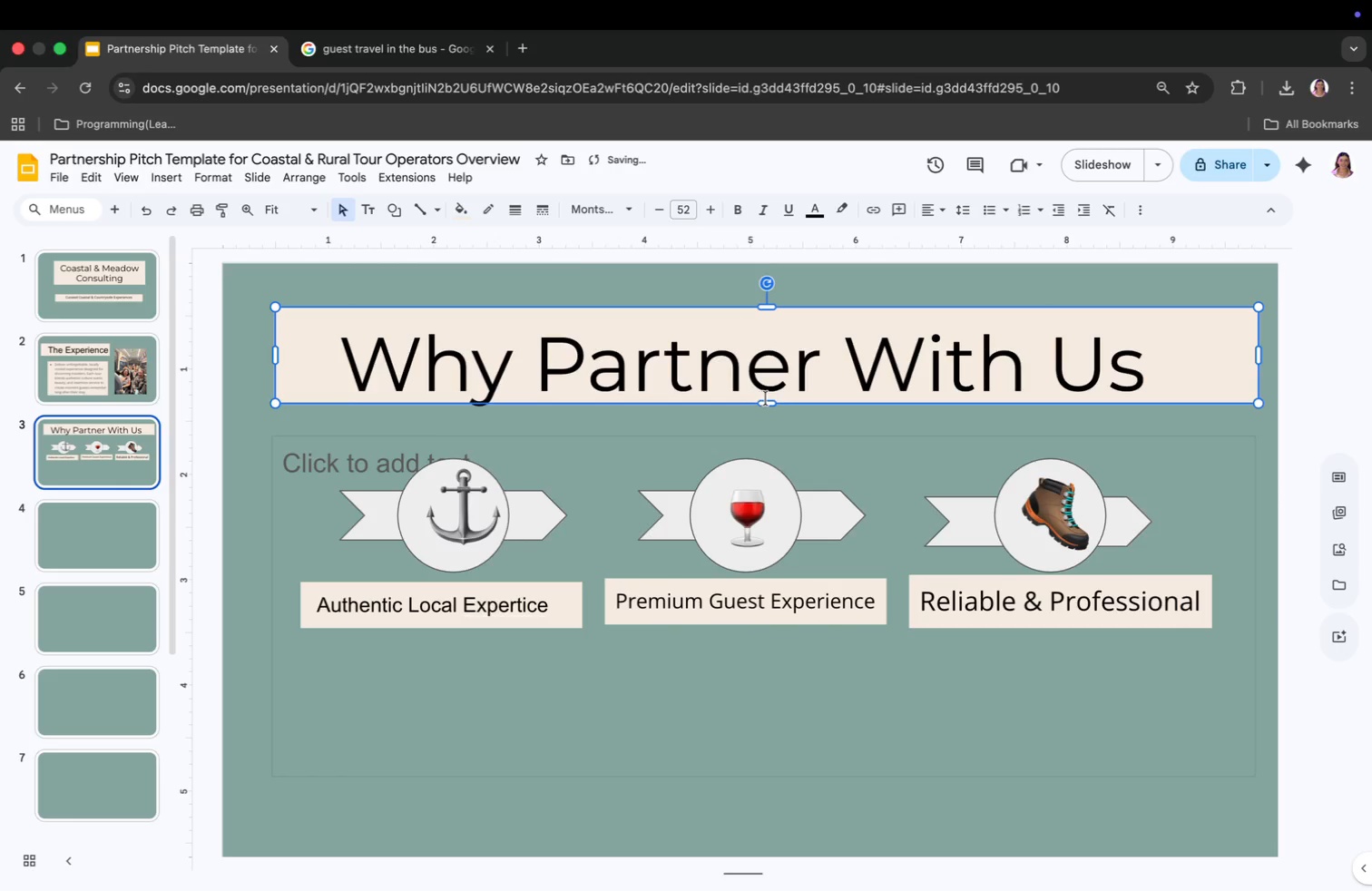 
left_click_drag(start_coordinate=[769, 404], to_coordinate=[769, 416])
 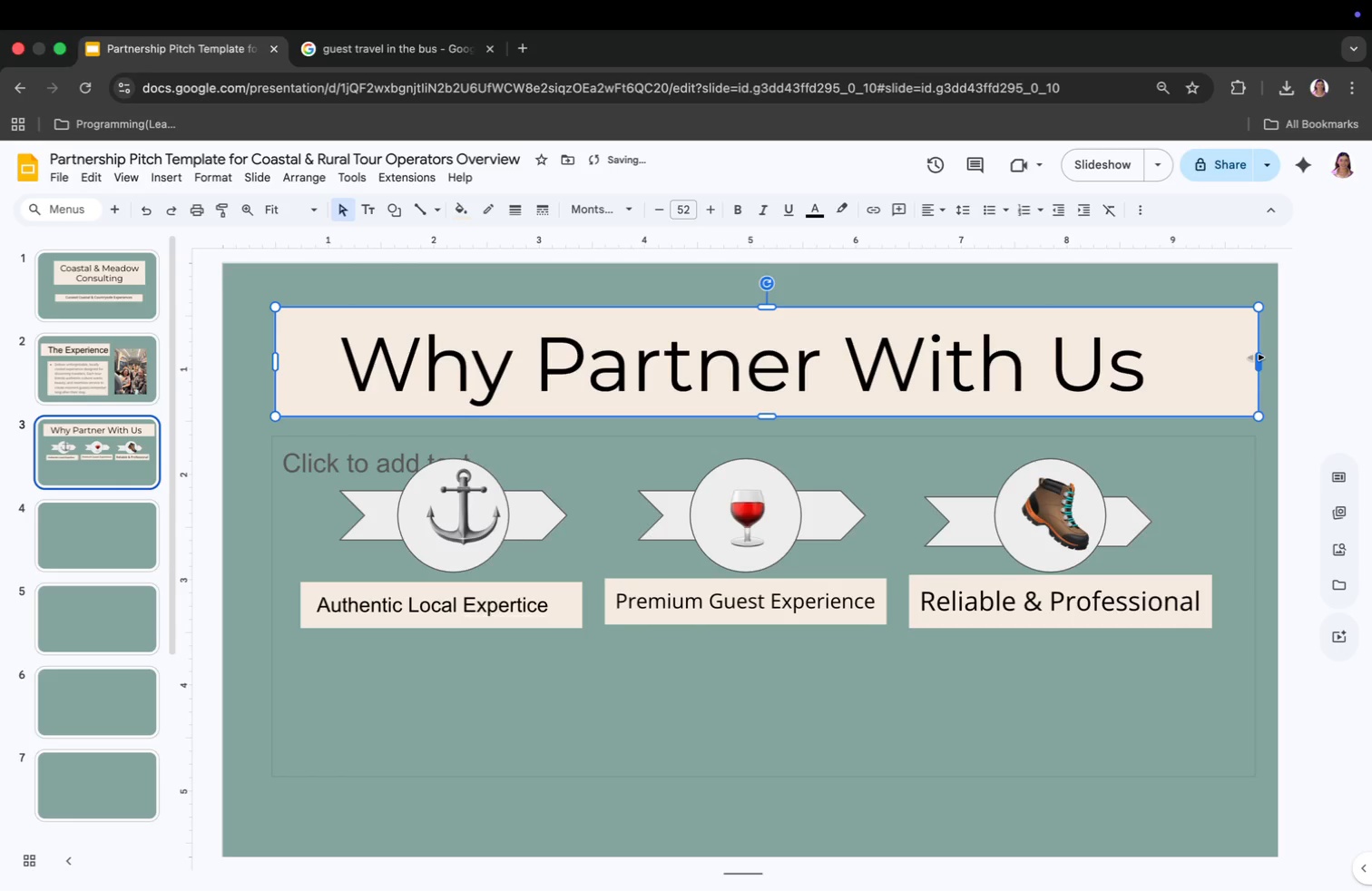 
left_click_drag(start_coordinate=[1256, 357], to_coordinate=[1220, 371])
 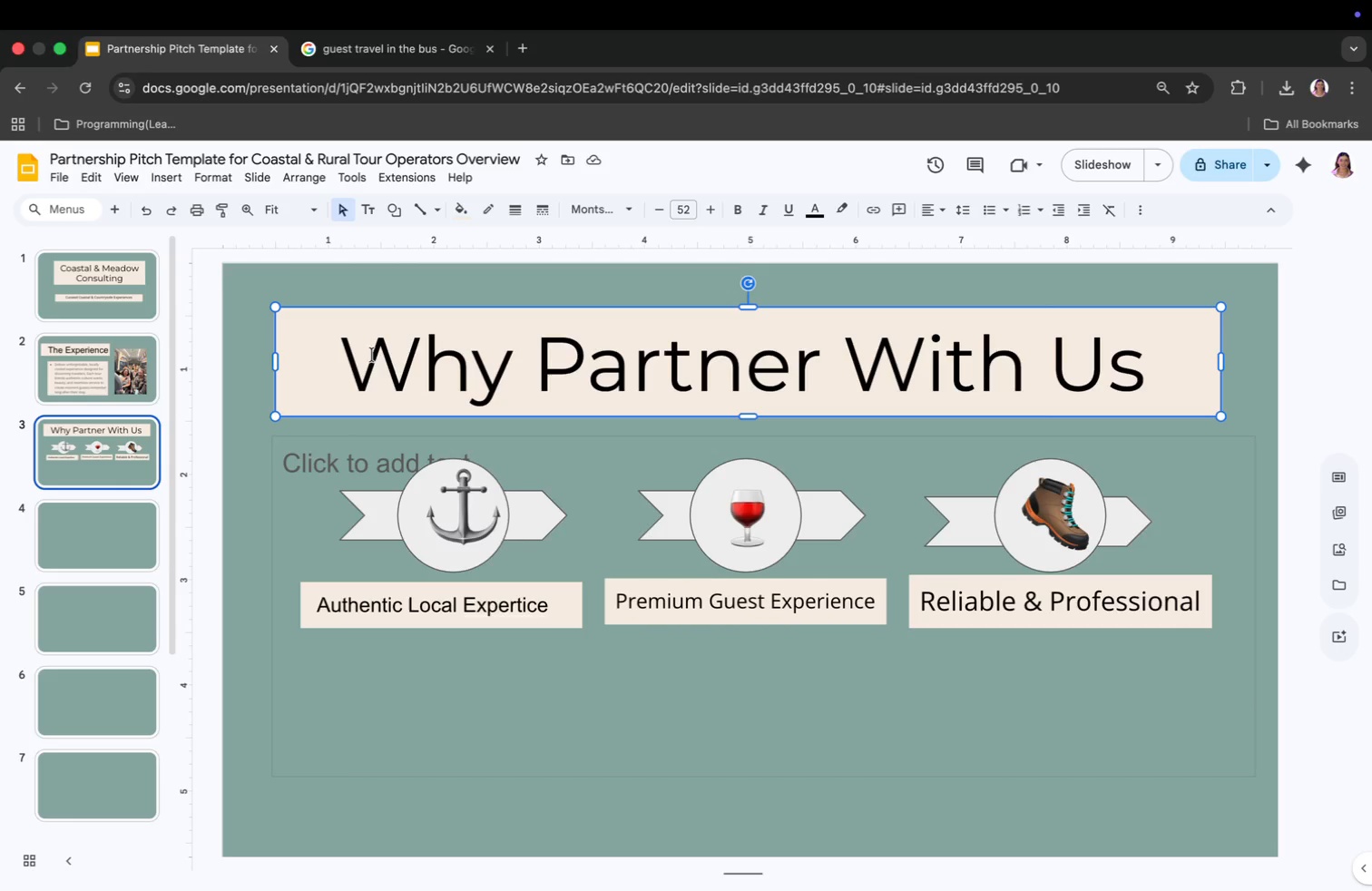 
wait(7.64)
 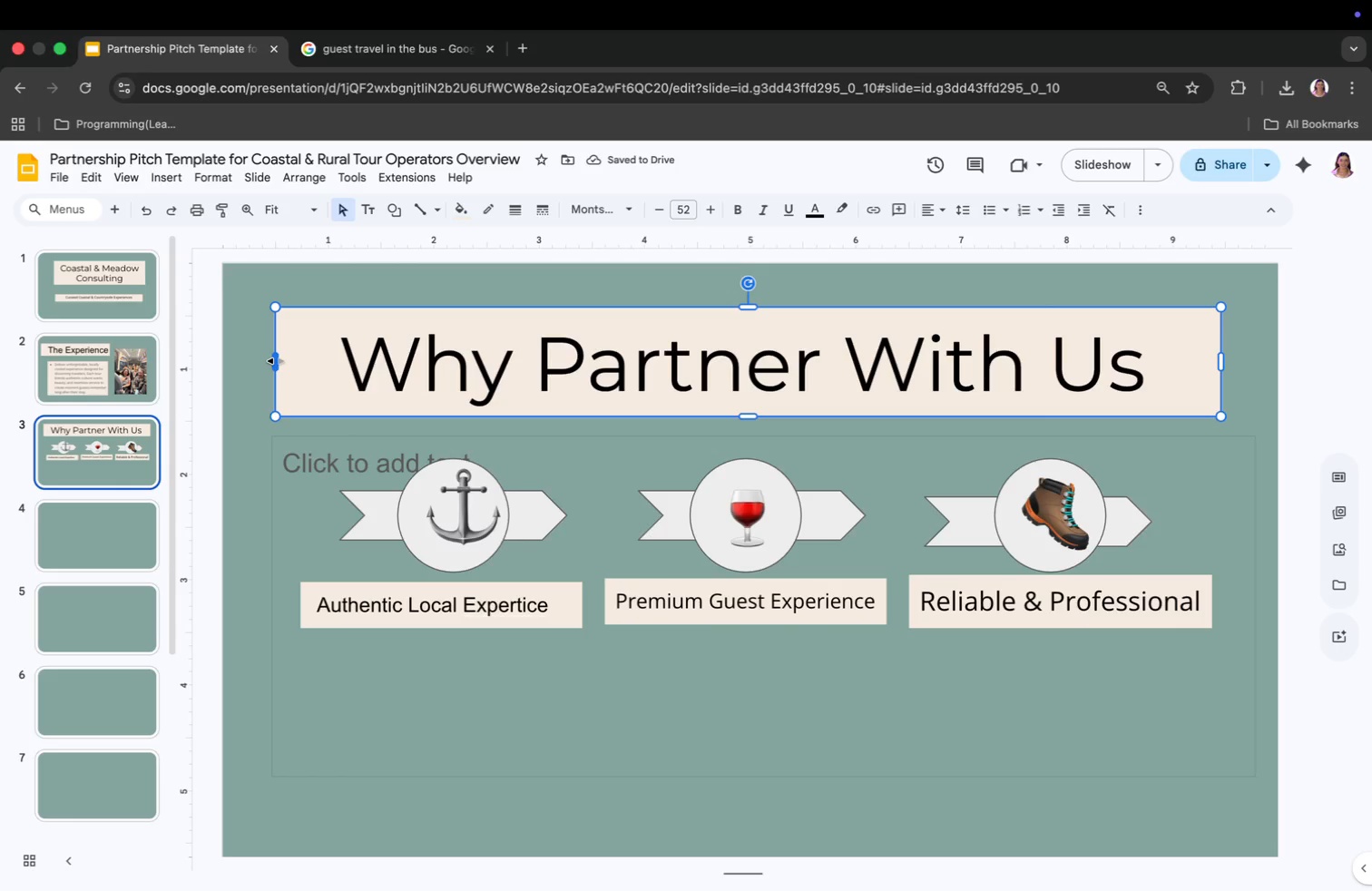 
left_click_drag(start_coordinate=[273, 364], to_coordinate=[279, 366])
 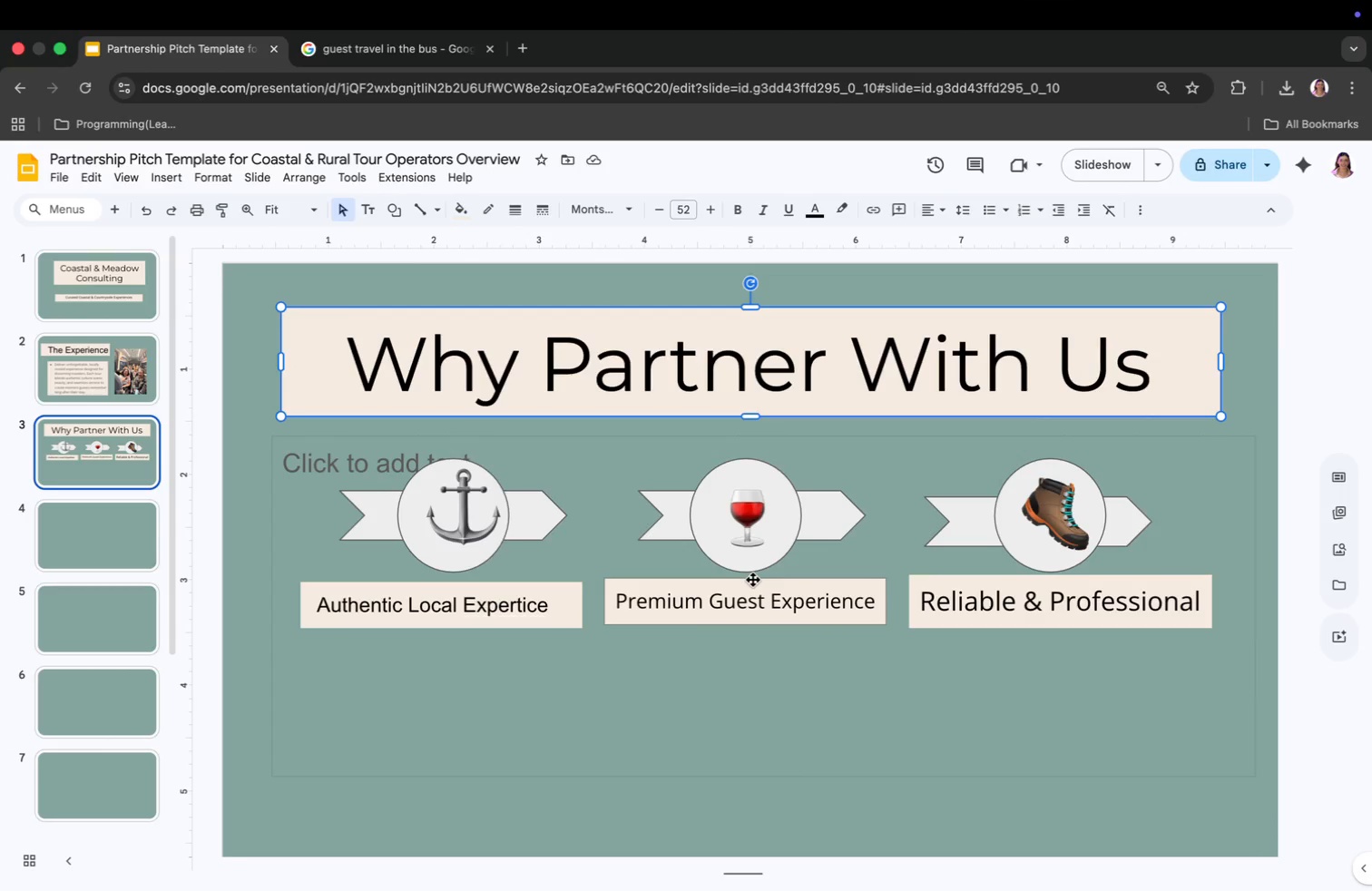 
wait(12.32)
 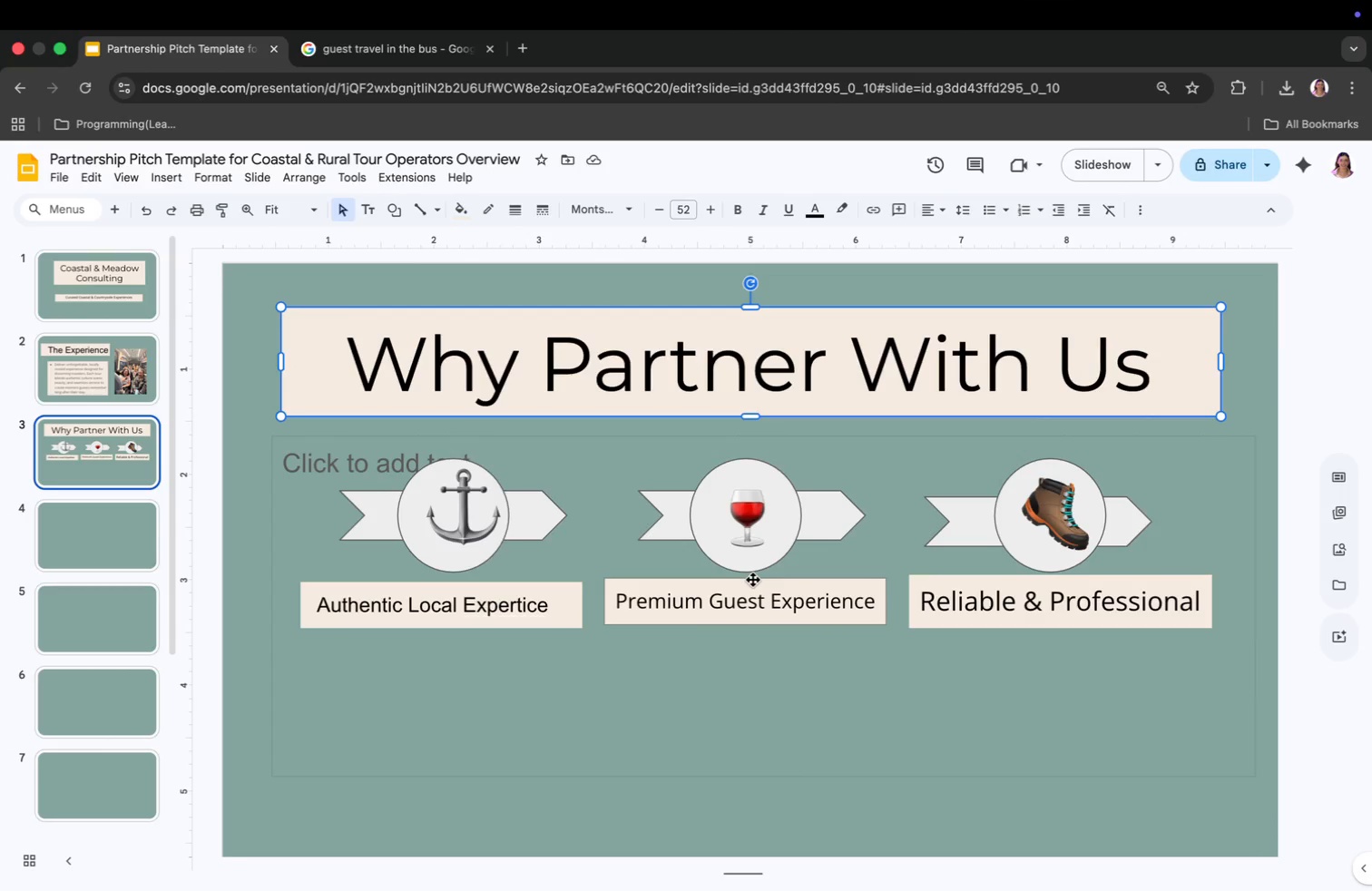 
left_click([422, 604])
 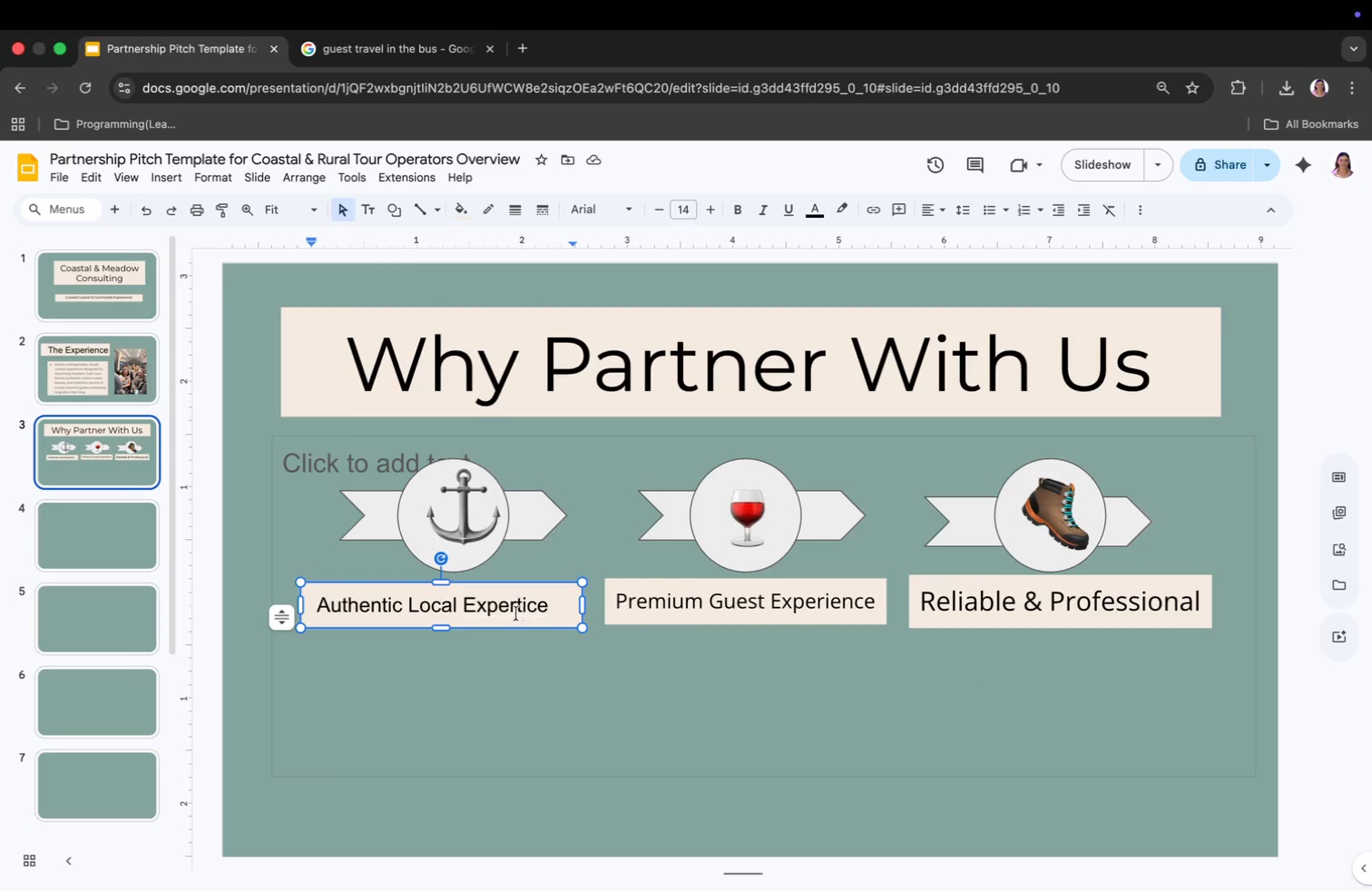 
key(Meta+CommandLeft)
 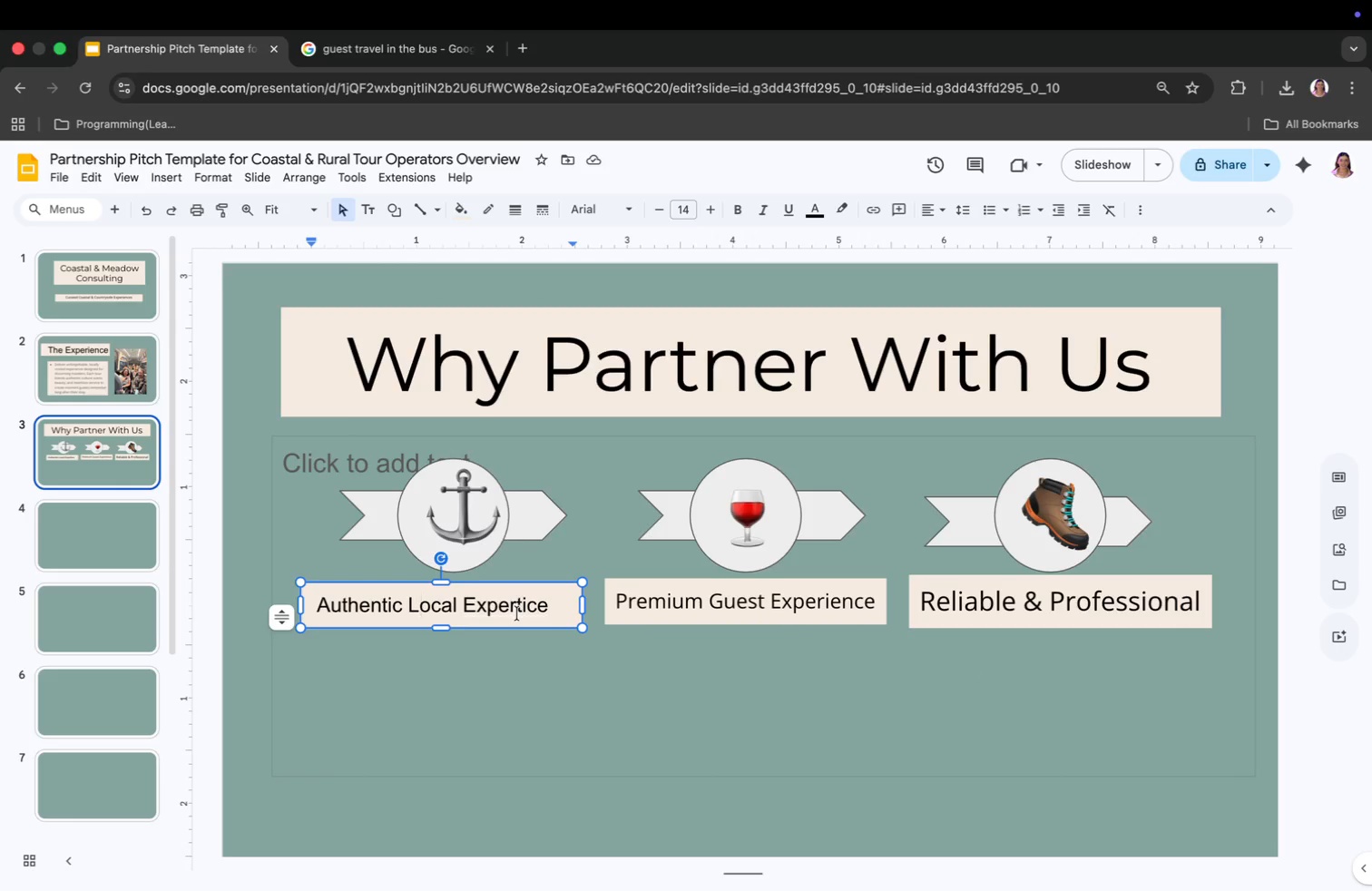 
key(Meta+A)
 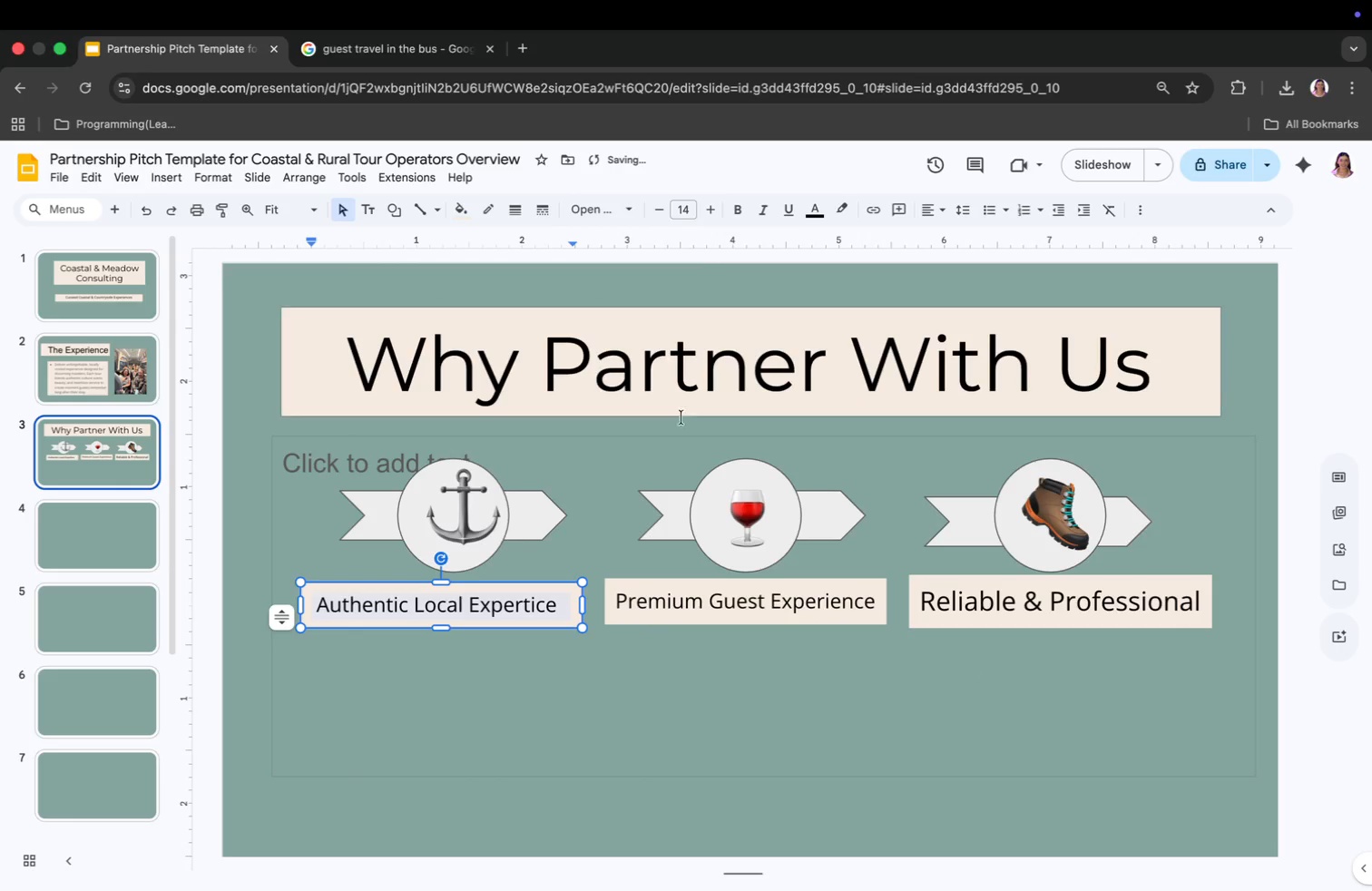 
left_click([760, 597])
 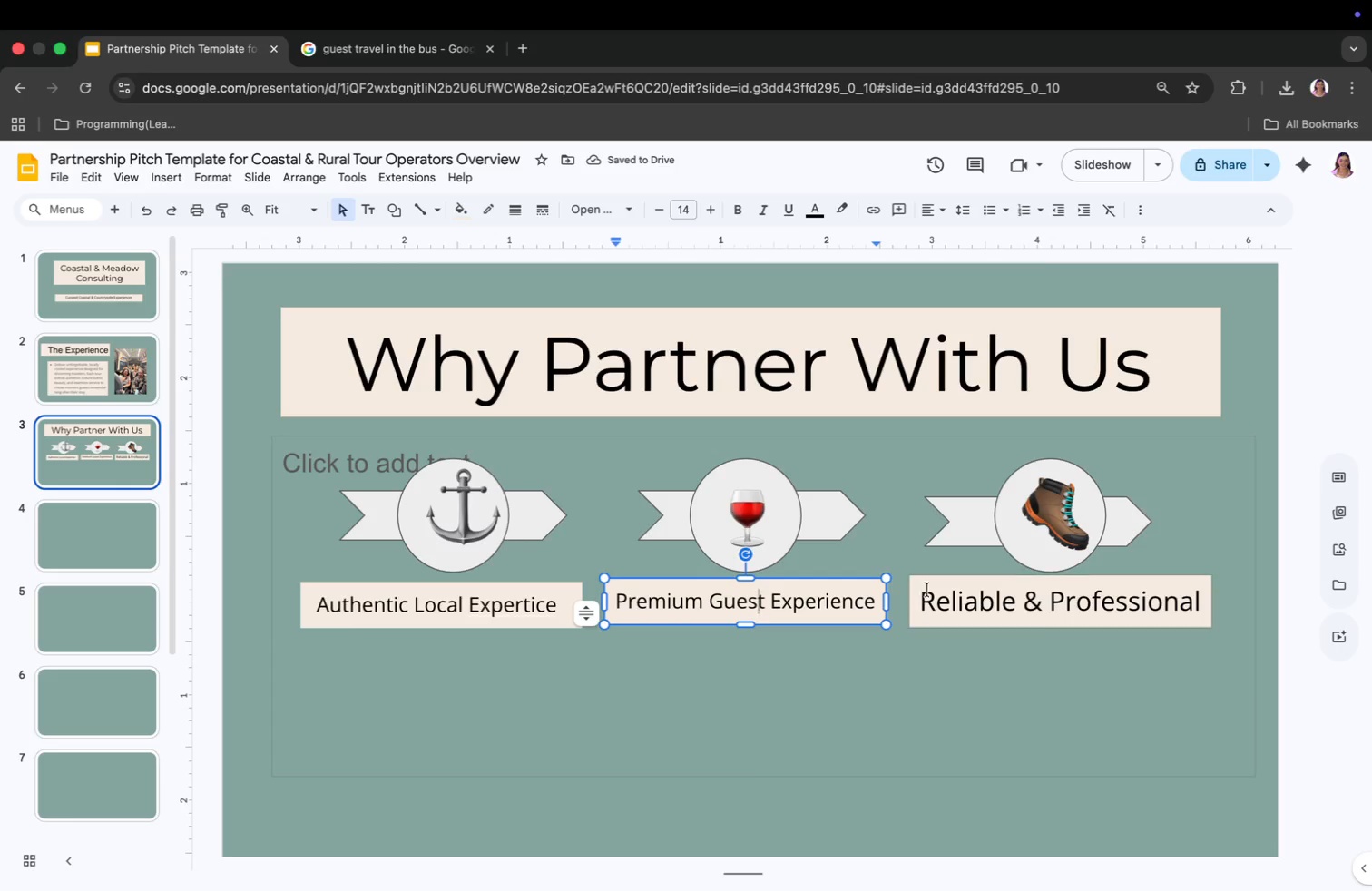 
left_click([950, 604])
 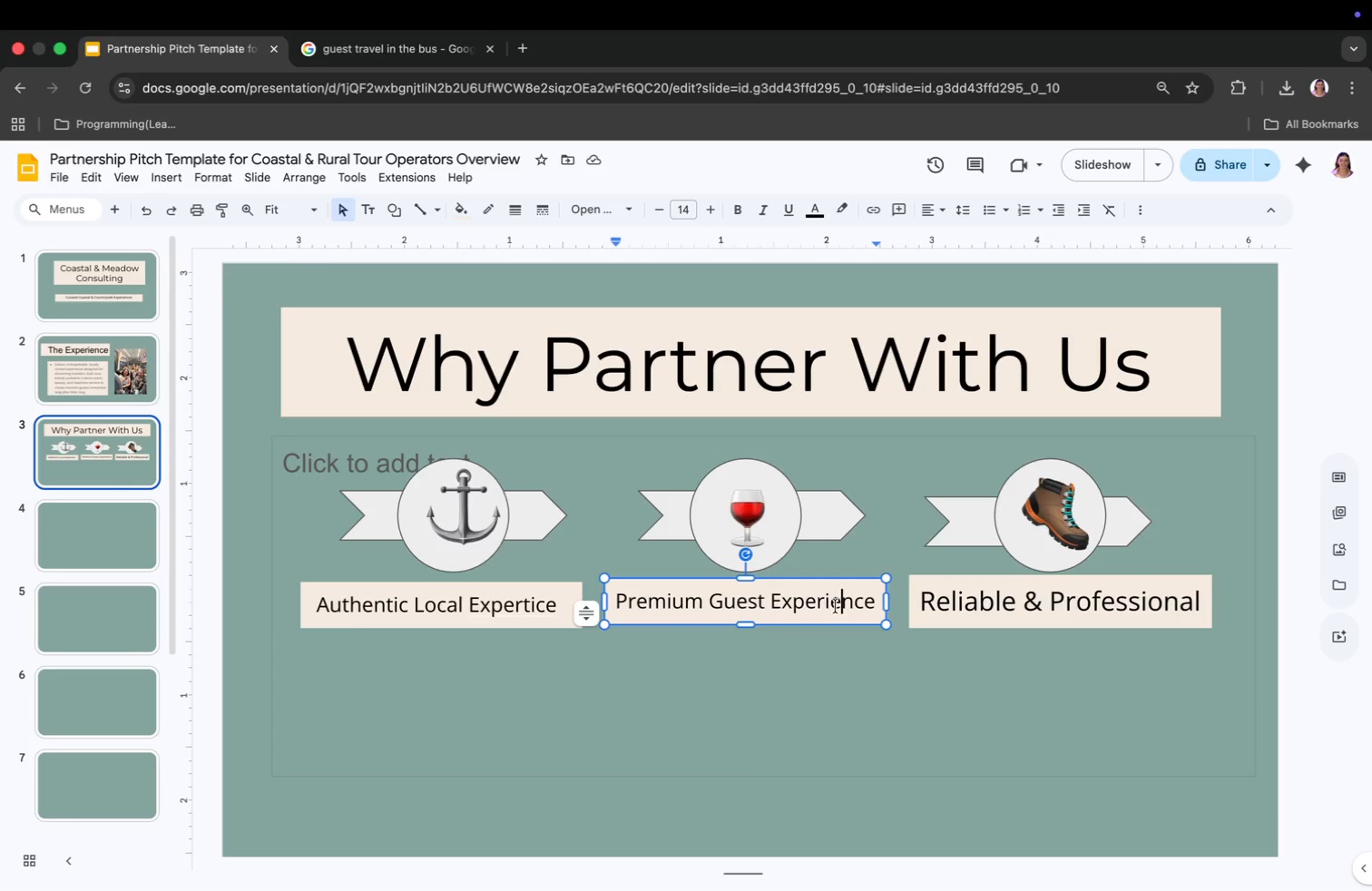 
wait(6.48)
 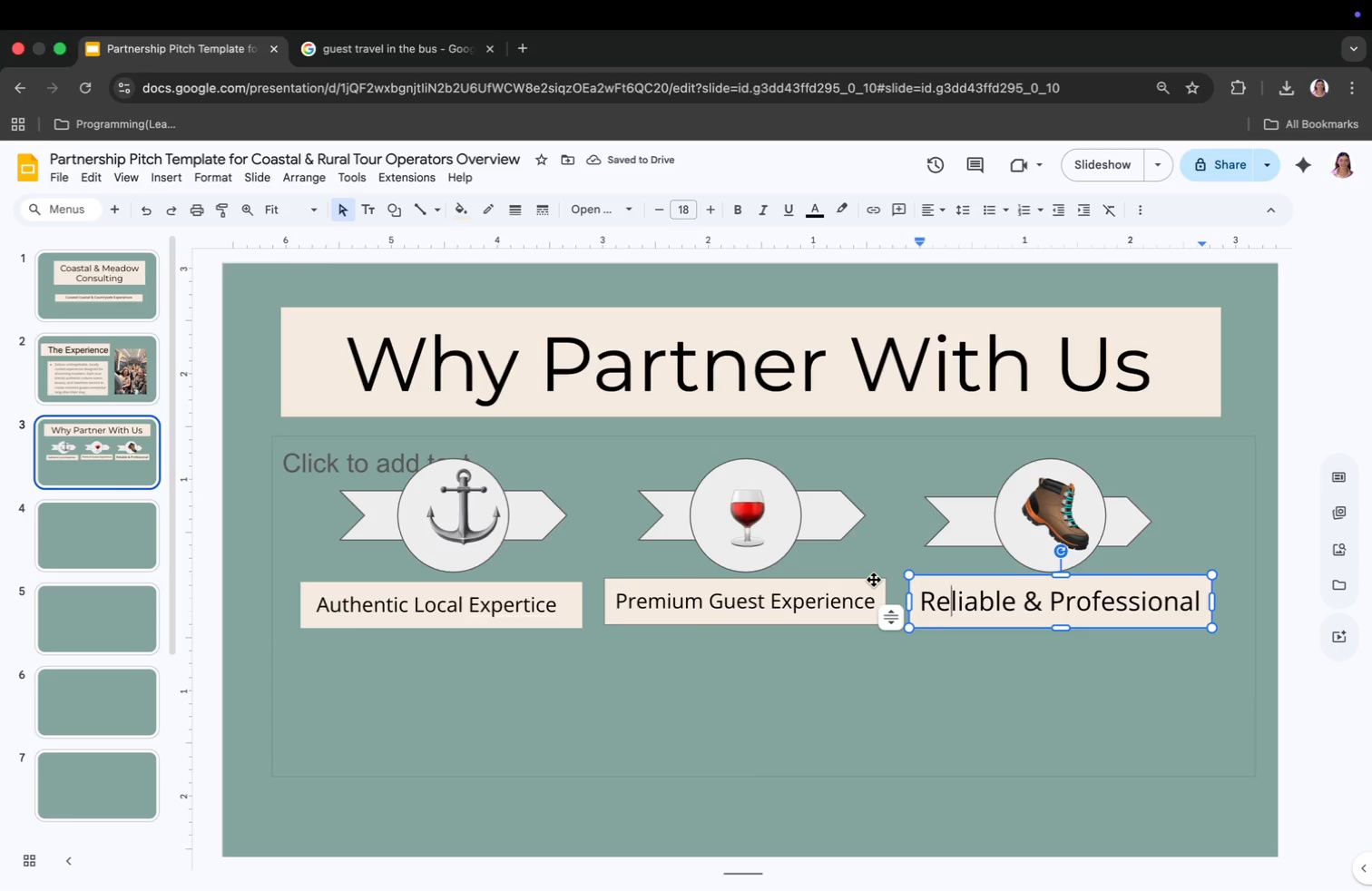 
left_click([960, 611])
 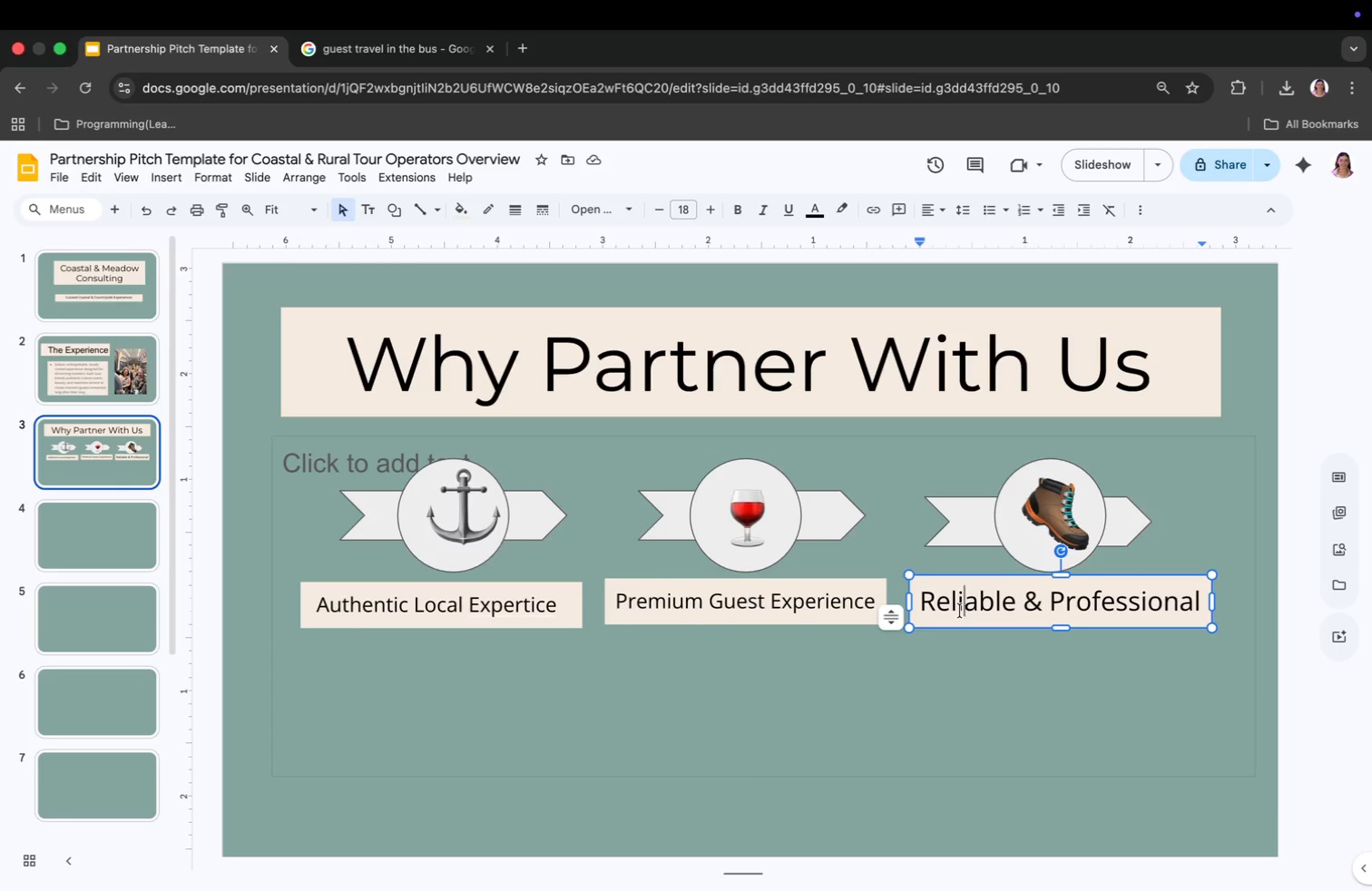 
key(Meta+CommandLeft)
 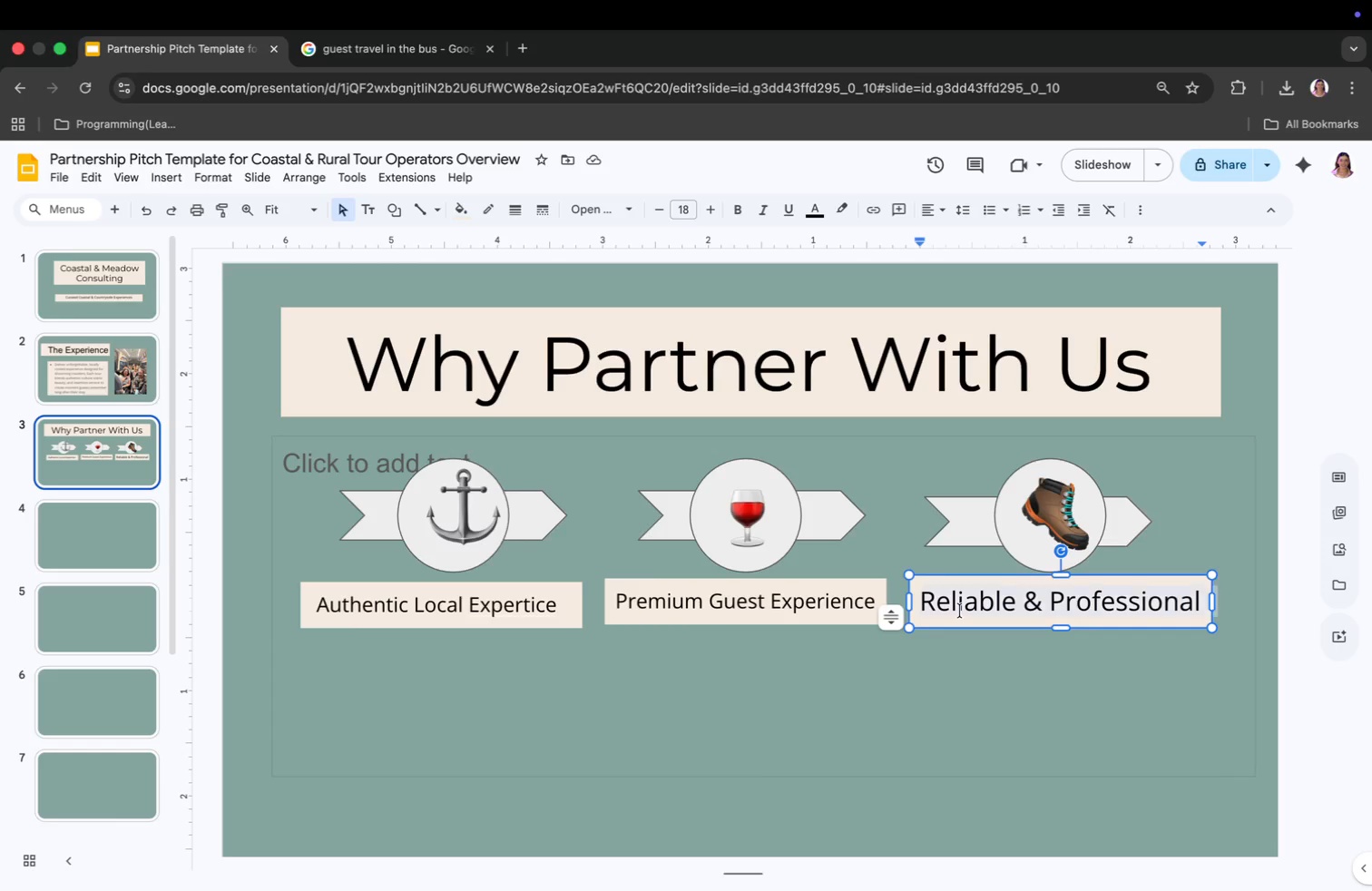 
key(Meta+A)
 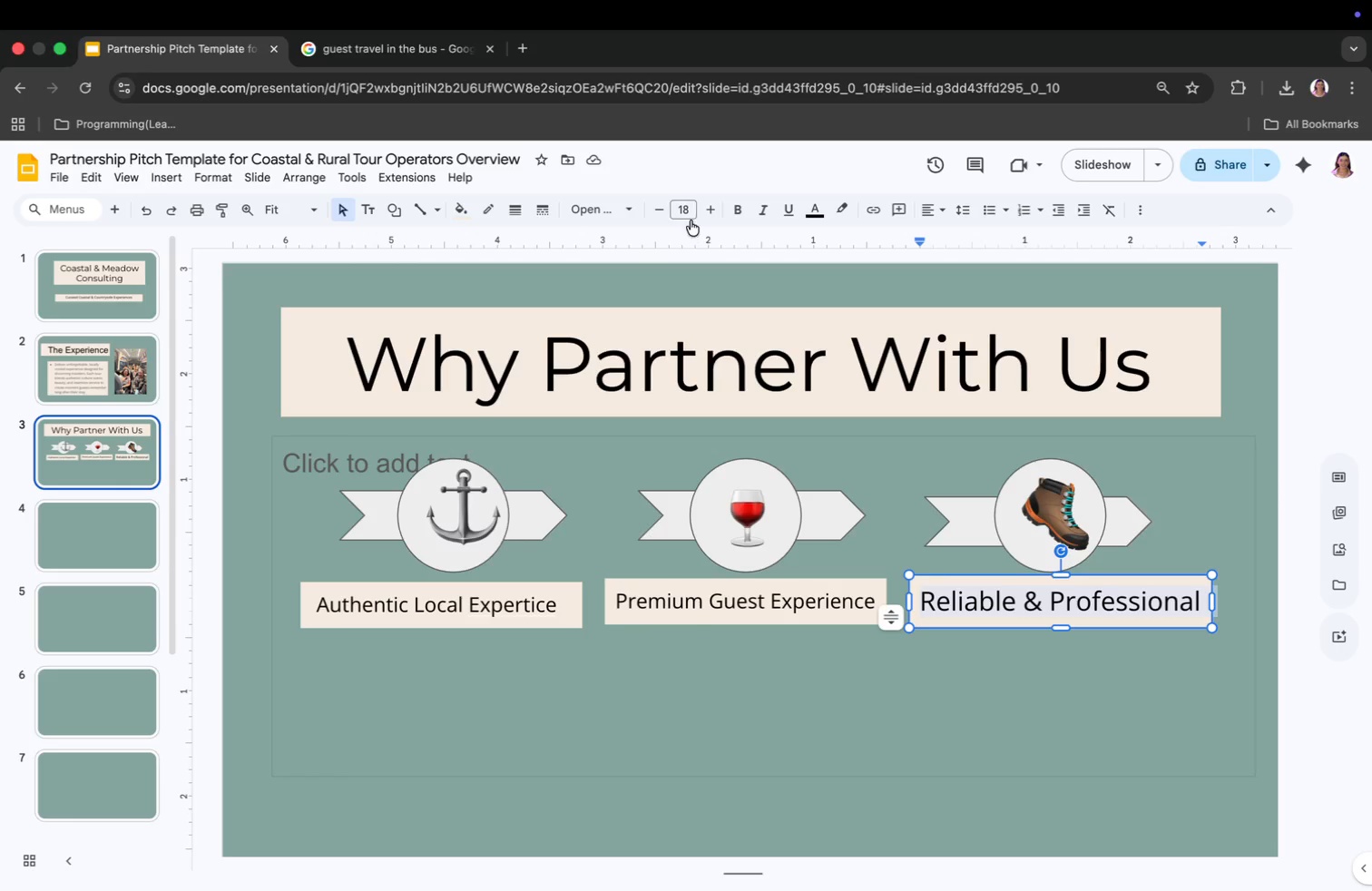 
left_click([688, 210])
 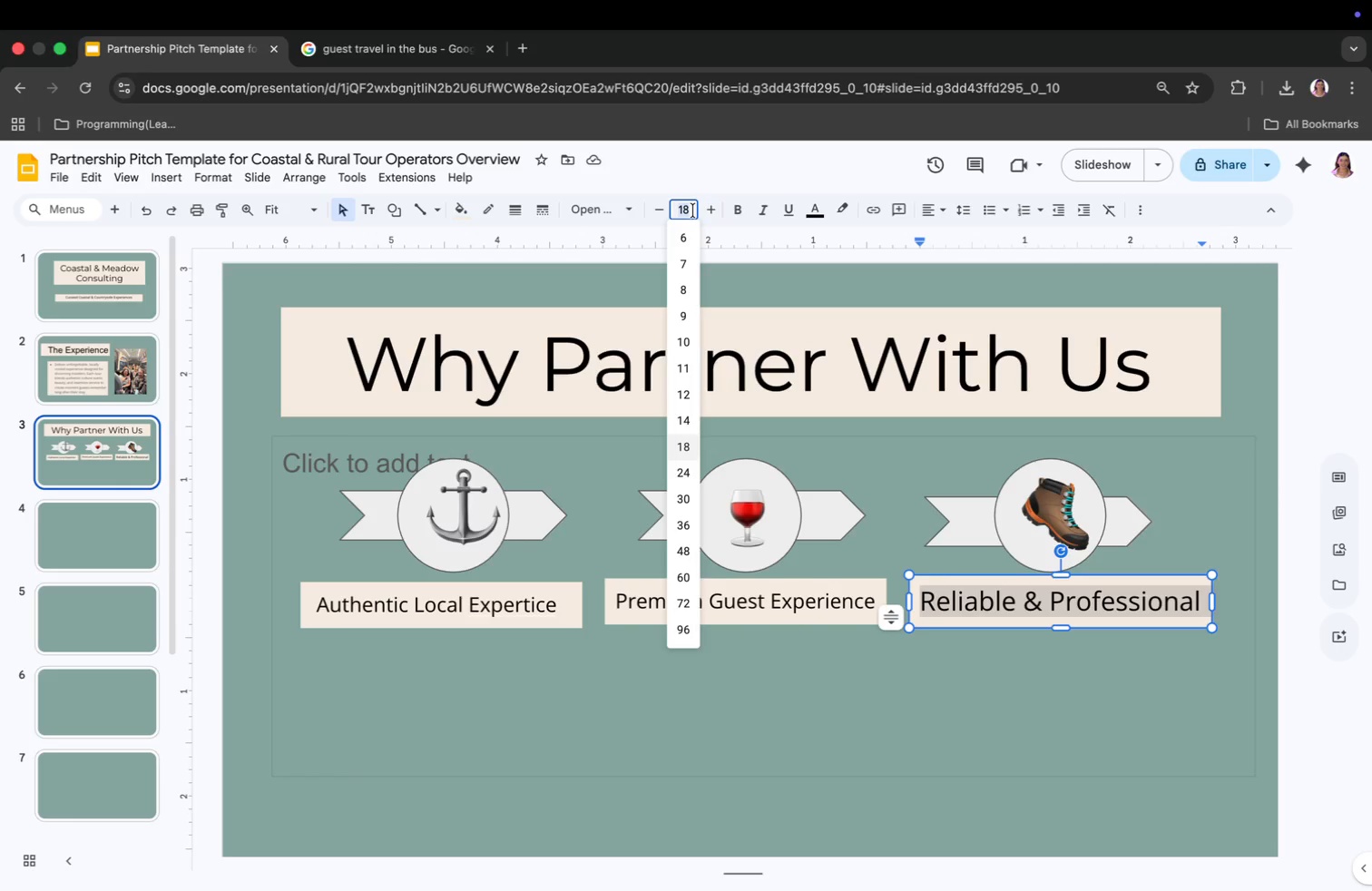 
type(14)
 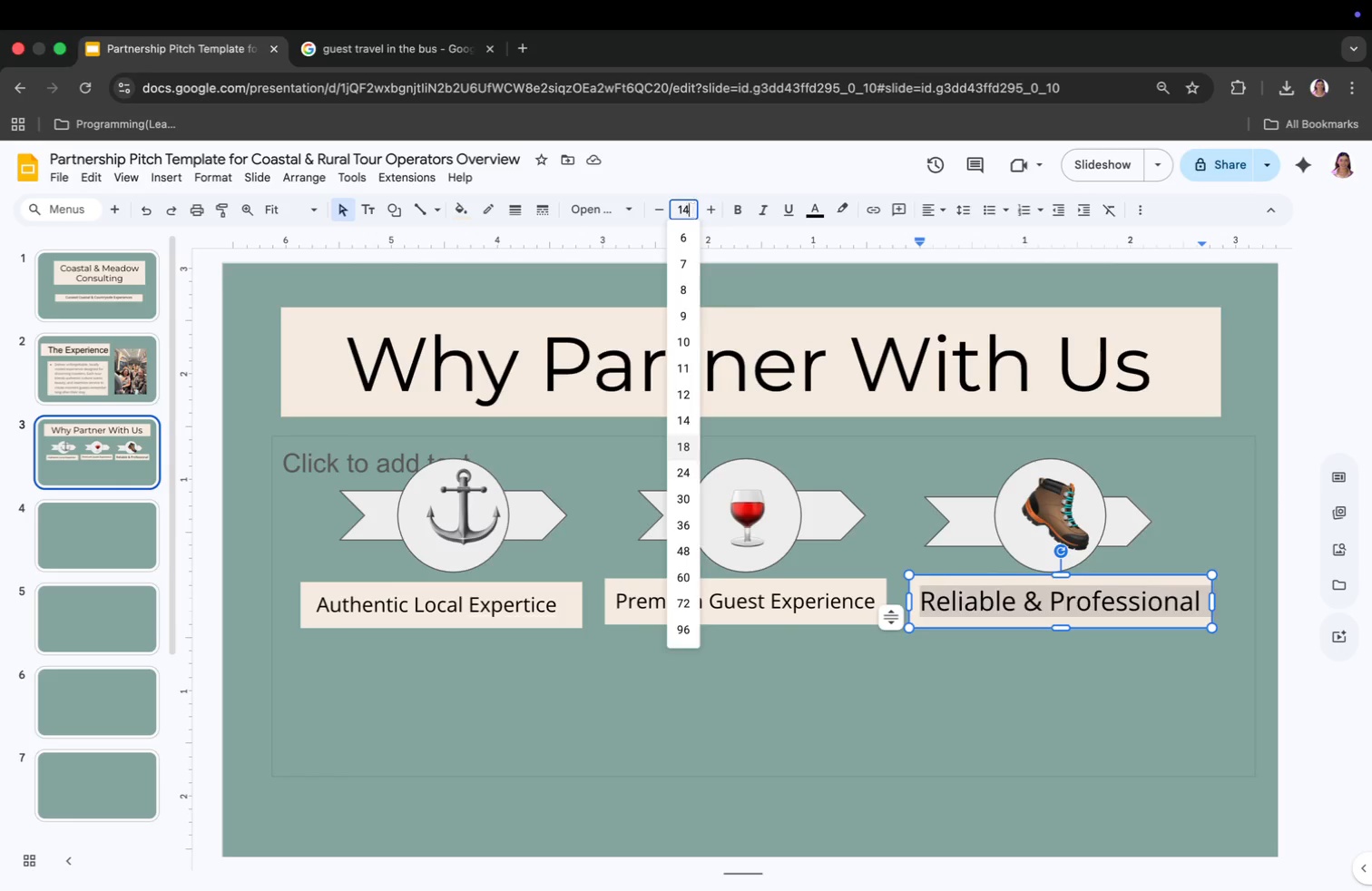 
key(Enter)
 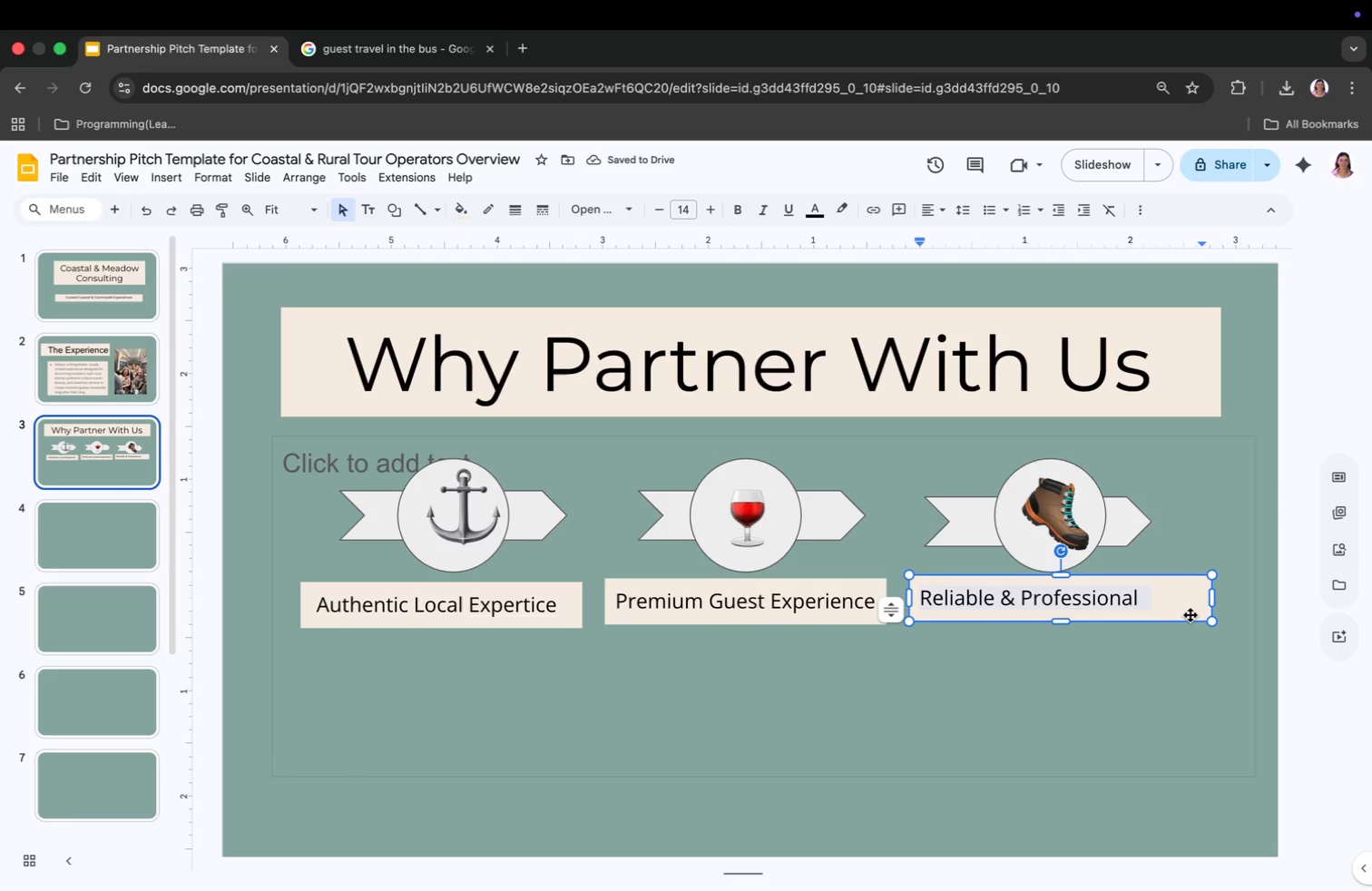 
left_click_drag(start_coordinate=[1209, 602], to_coordinate=[1163, 606])
 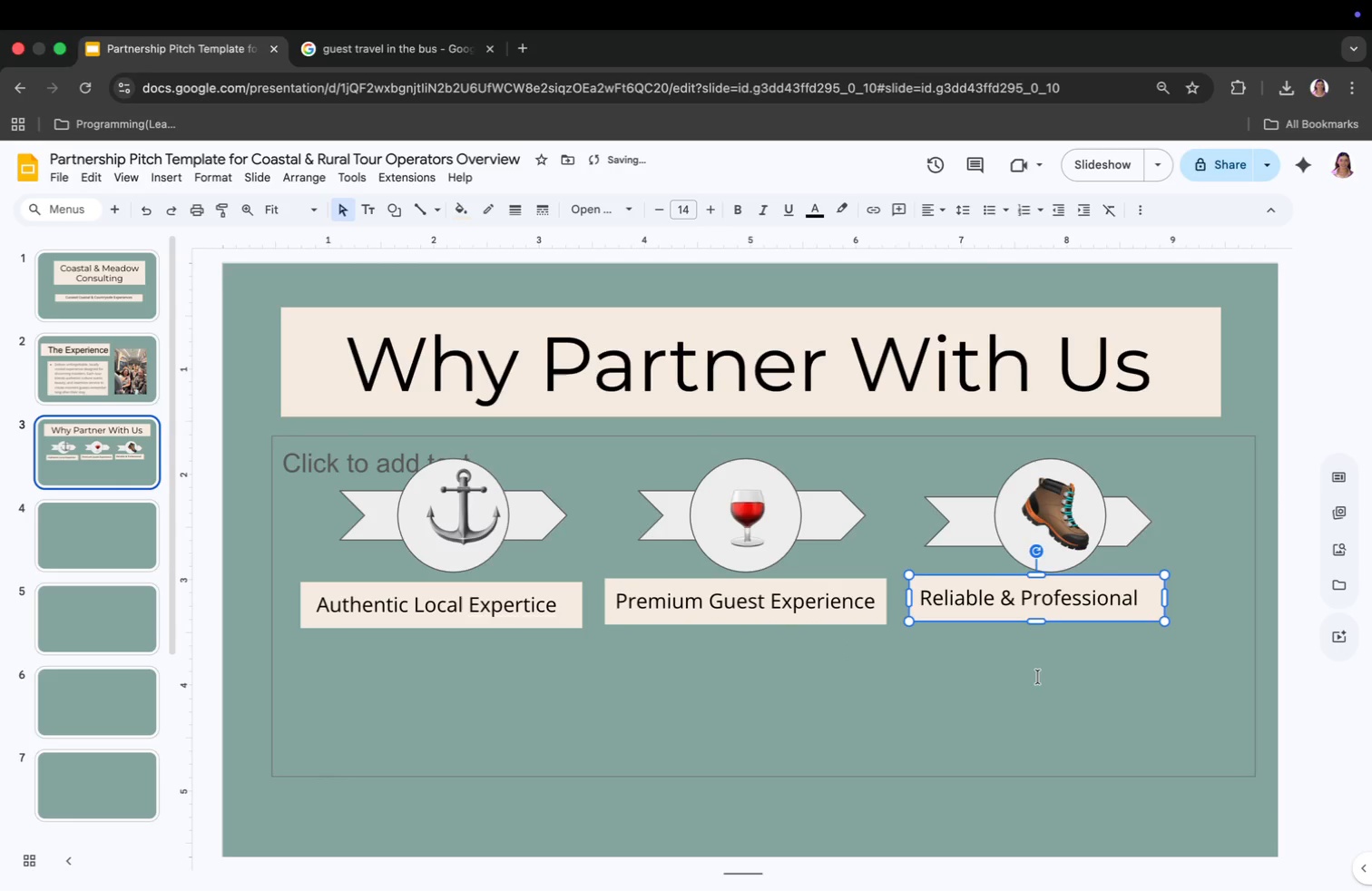 
left_click([1009, 689])
 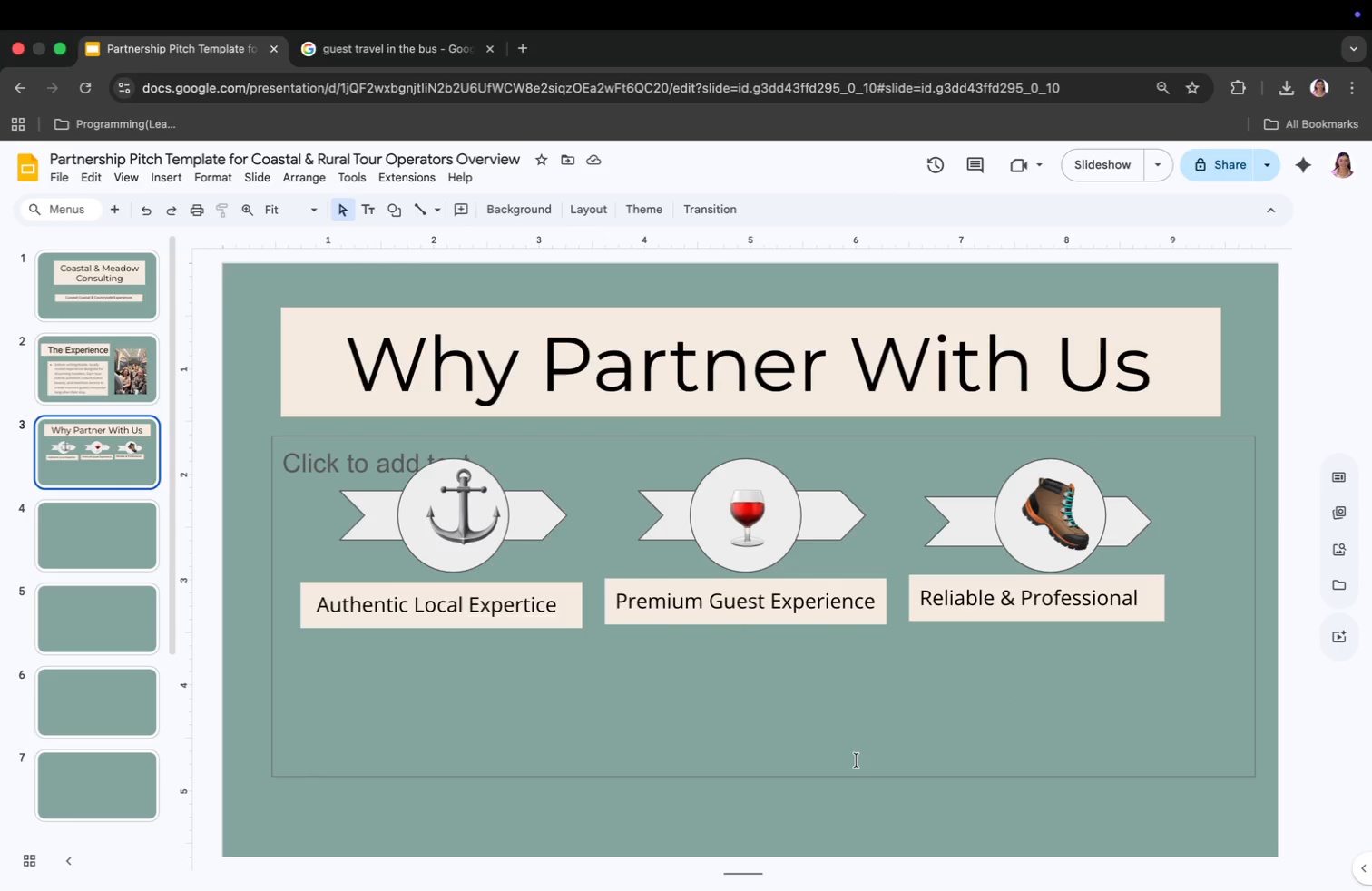 
wait(7.14)
 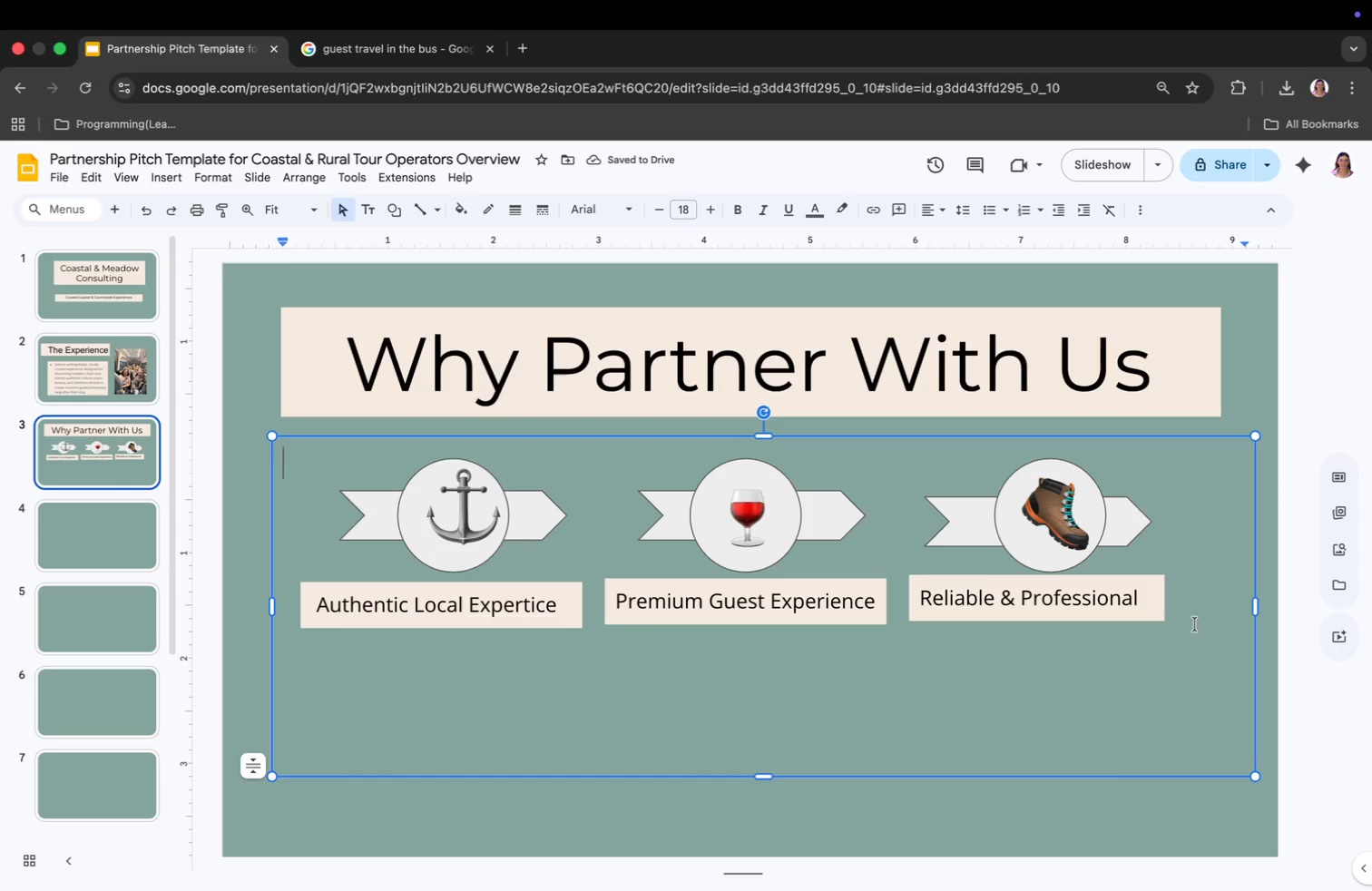 
left_click([461, 603])
 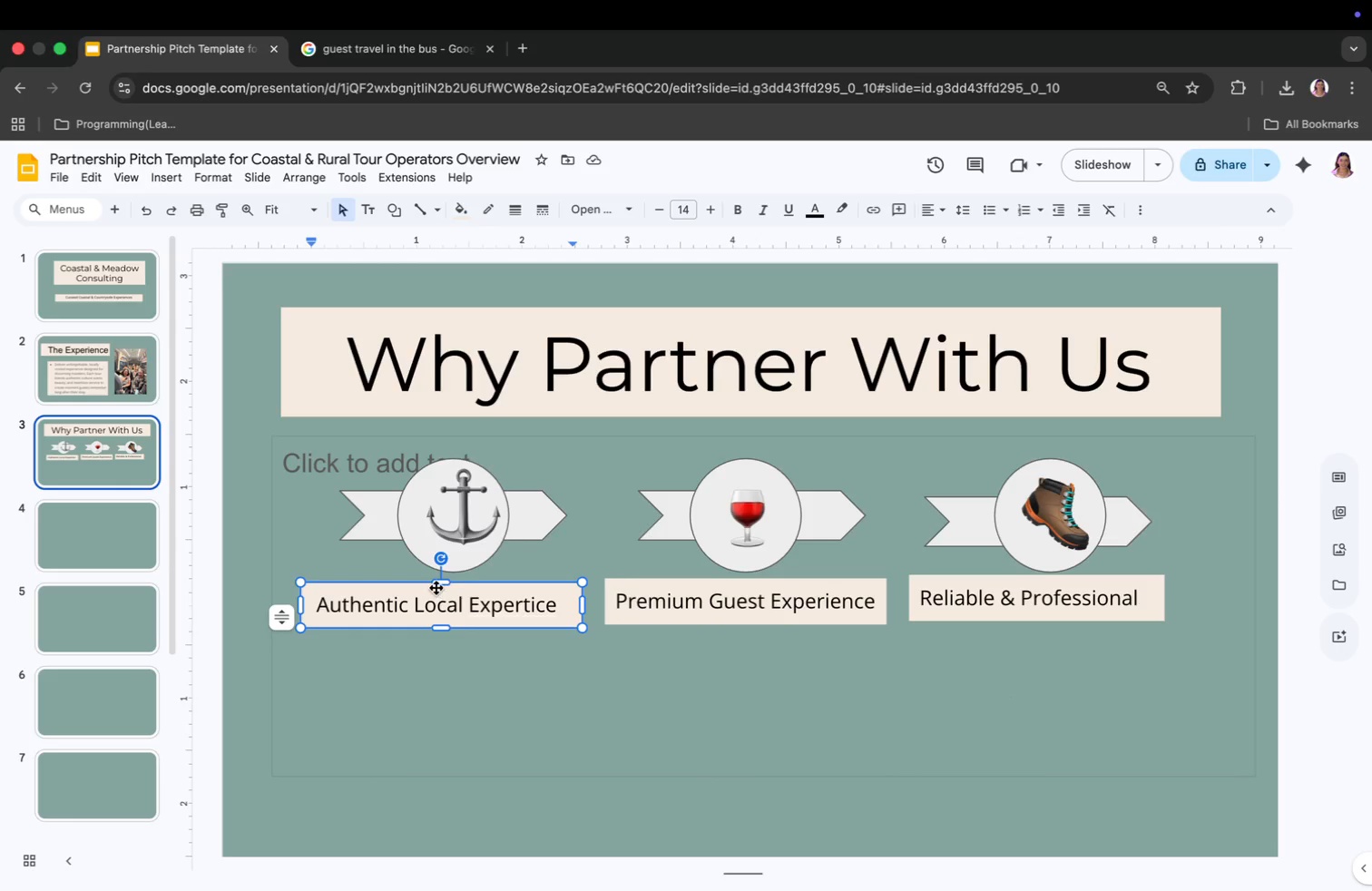 
left_click_drag(start_coordinate=[436, 587], to_coordinate=[433, 640])
 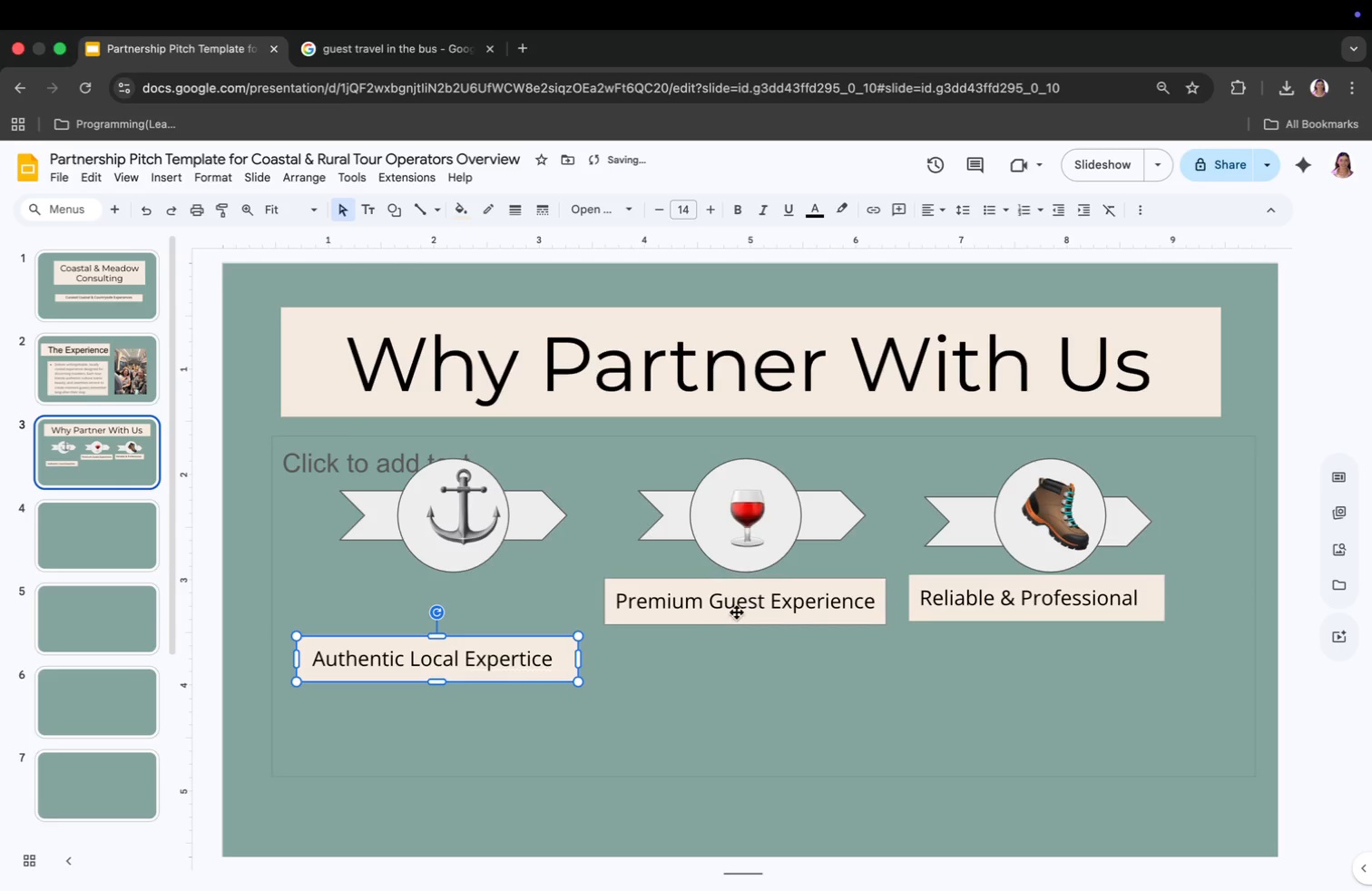 
left_click([745, 608])
 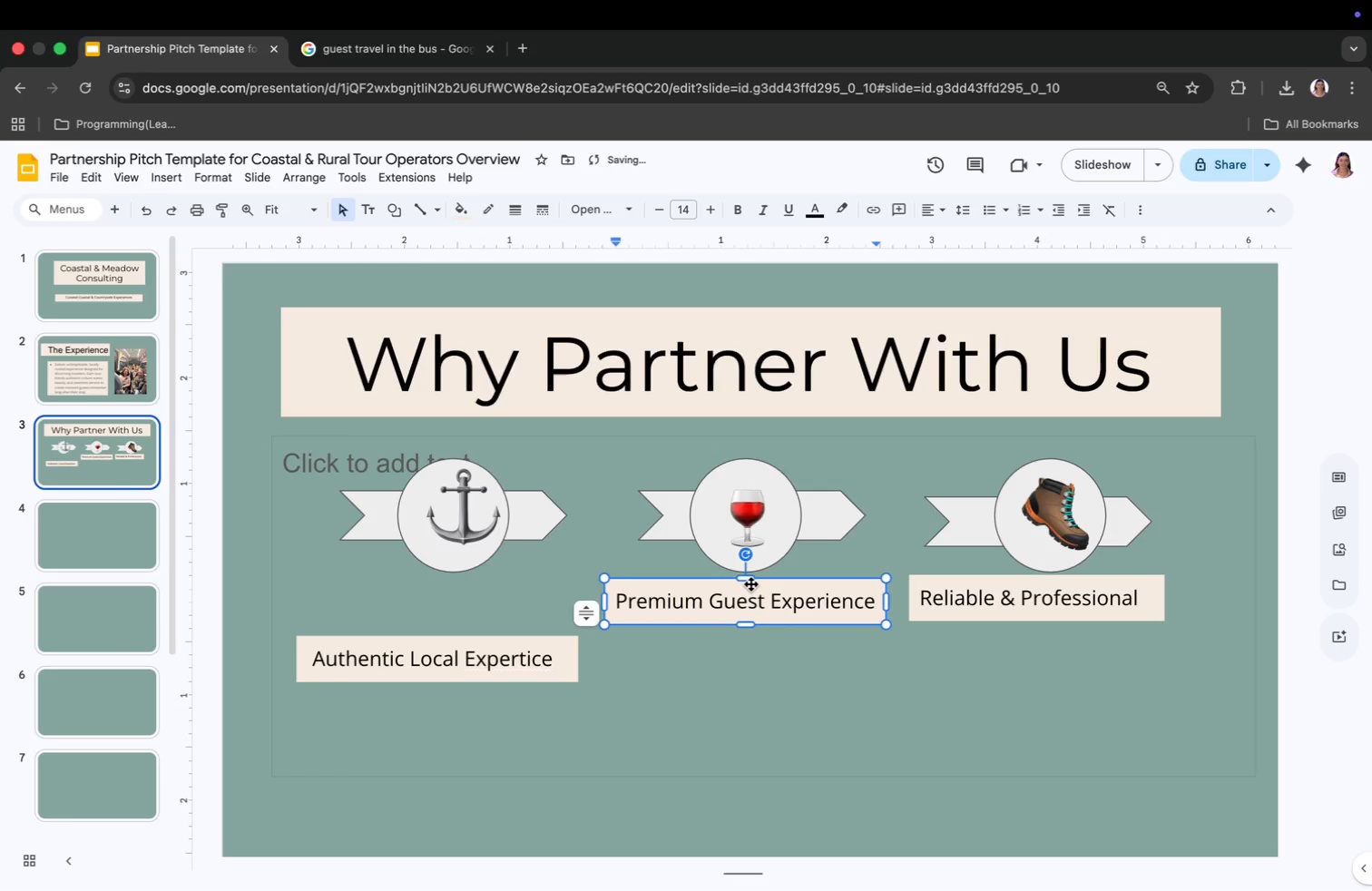 
left_click_drag(start_coordinate=[752, 583], to_coordinate=[739, 637])
 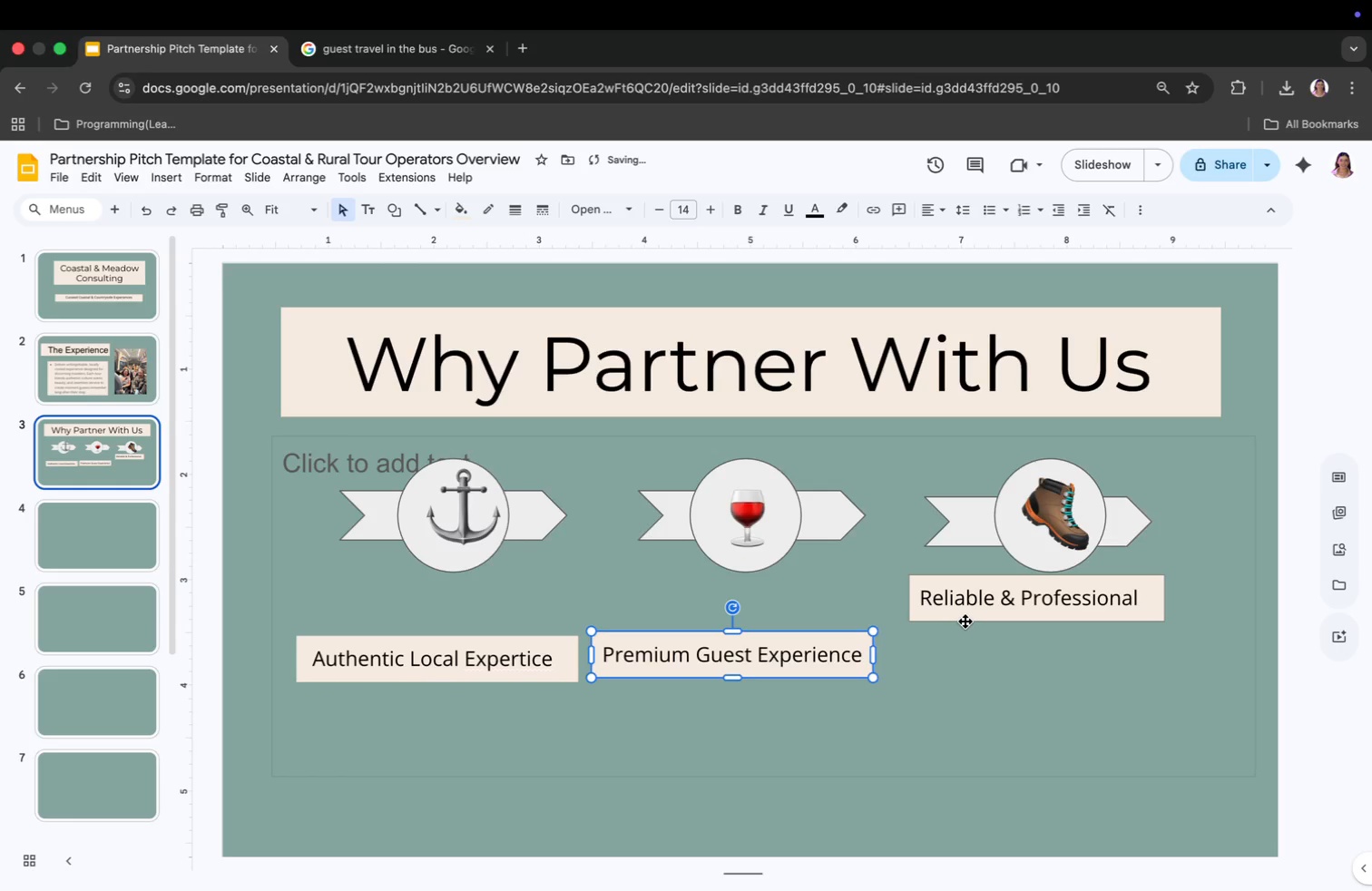 
left_click([988, 603])
 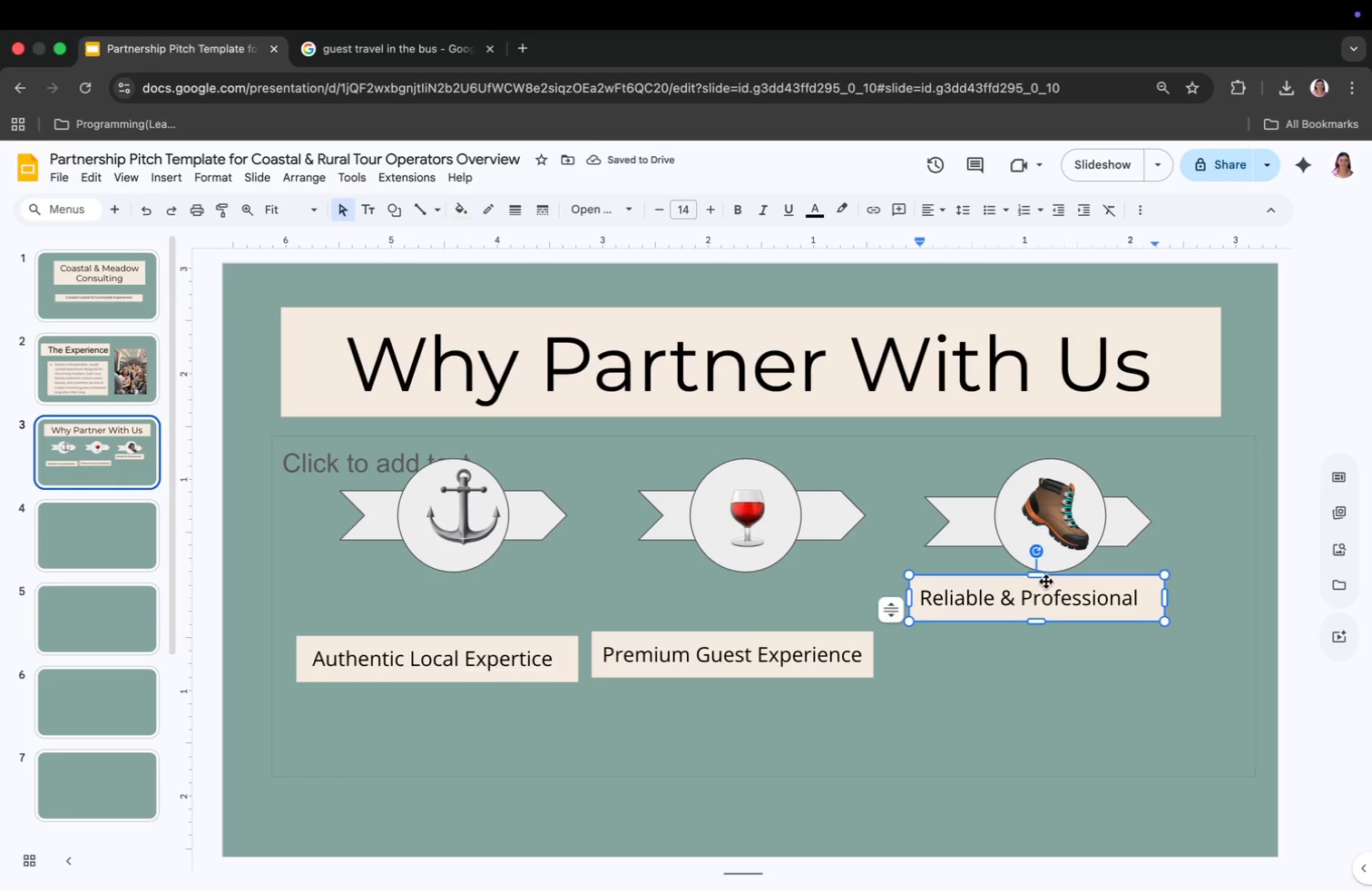 
left_click_drag(start_coordinate=[1045, 579], to_coordinate=[1038, 638])
 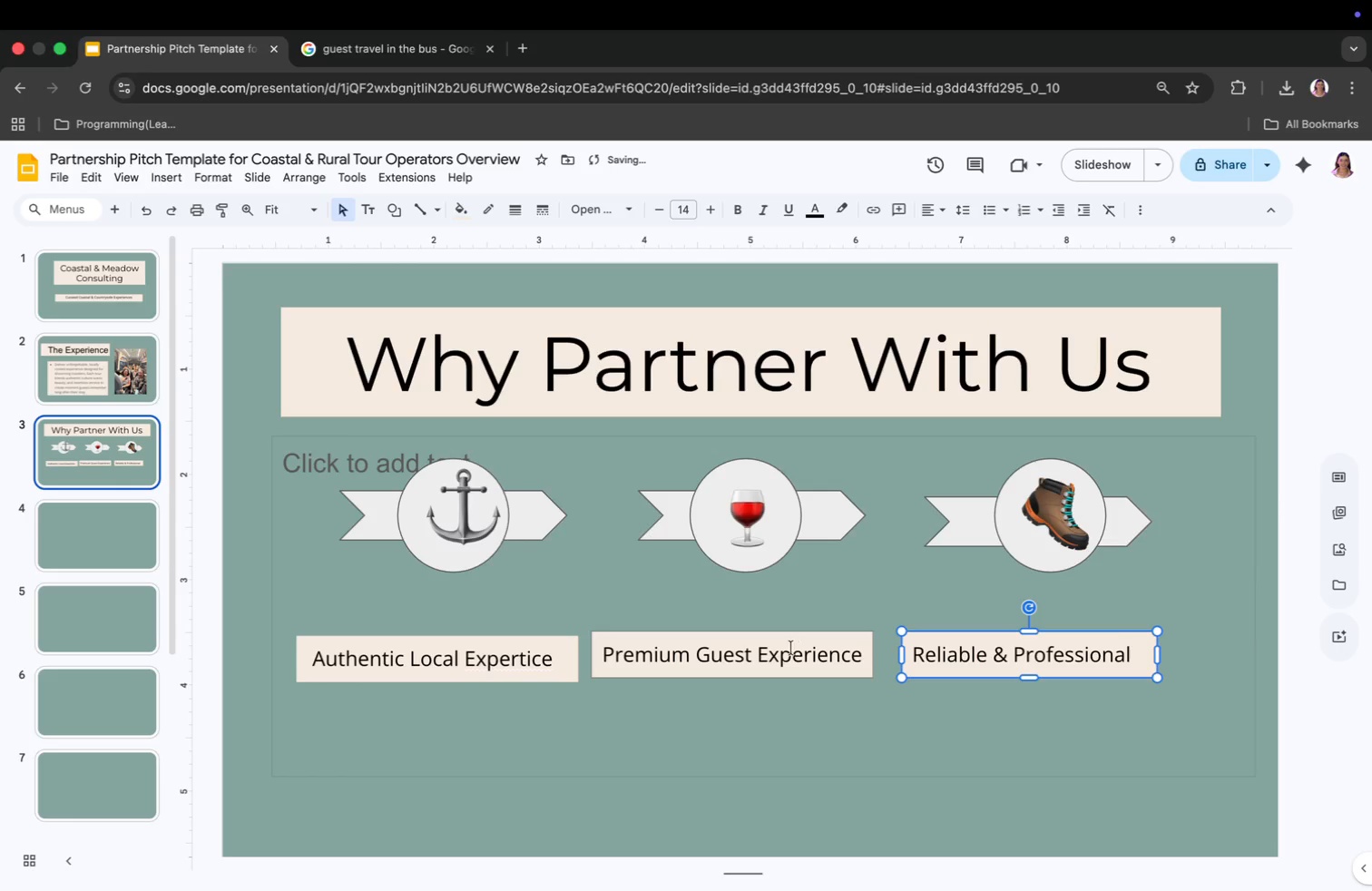 
left_click([784, 649])
 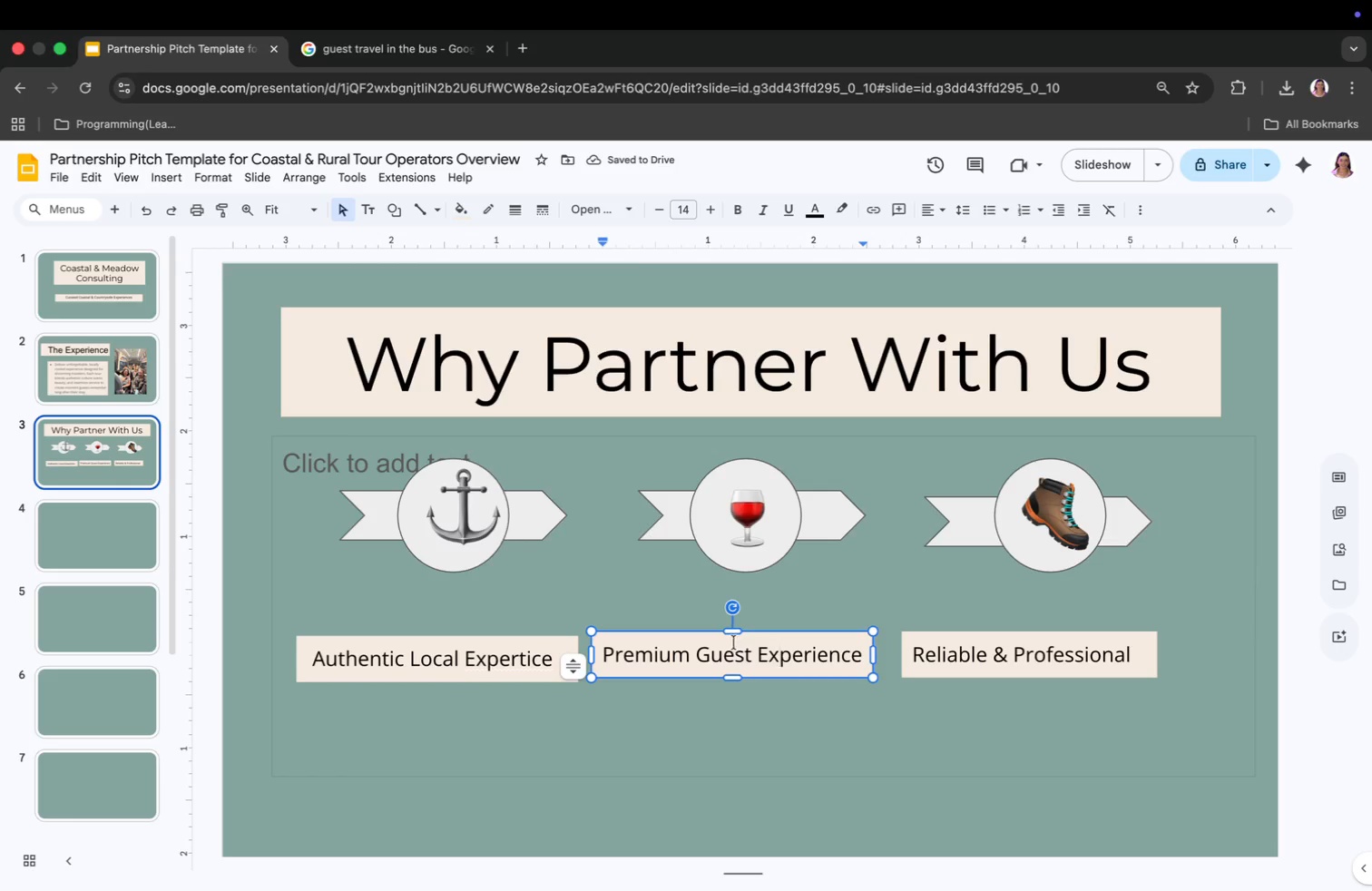 
left_click_drag(start_coordinate=[733, 638], to_coordinate=[741, 638])
 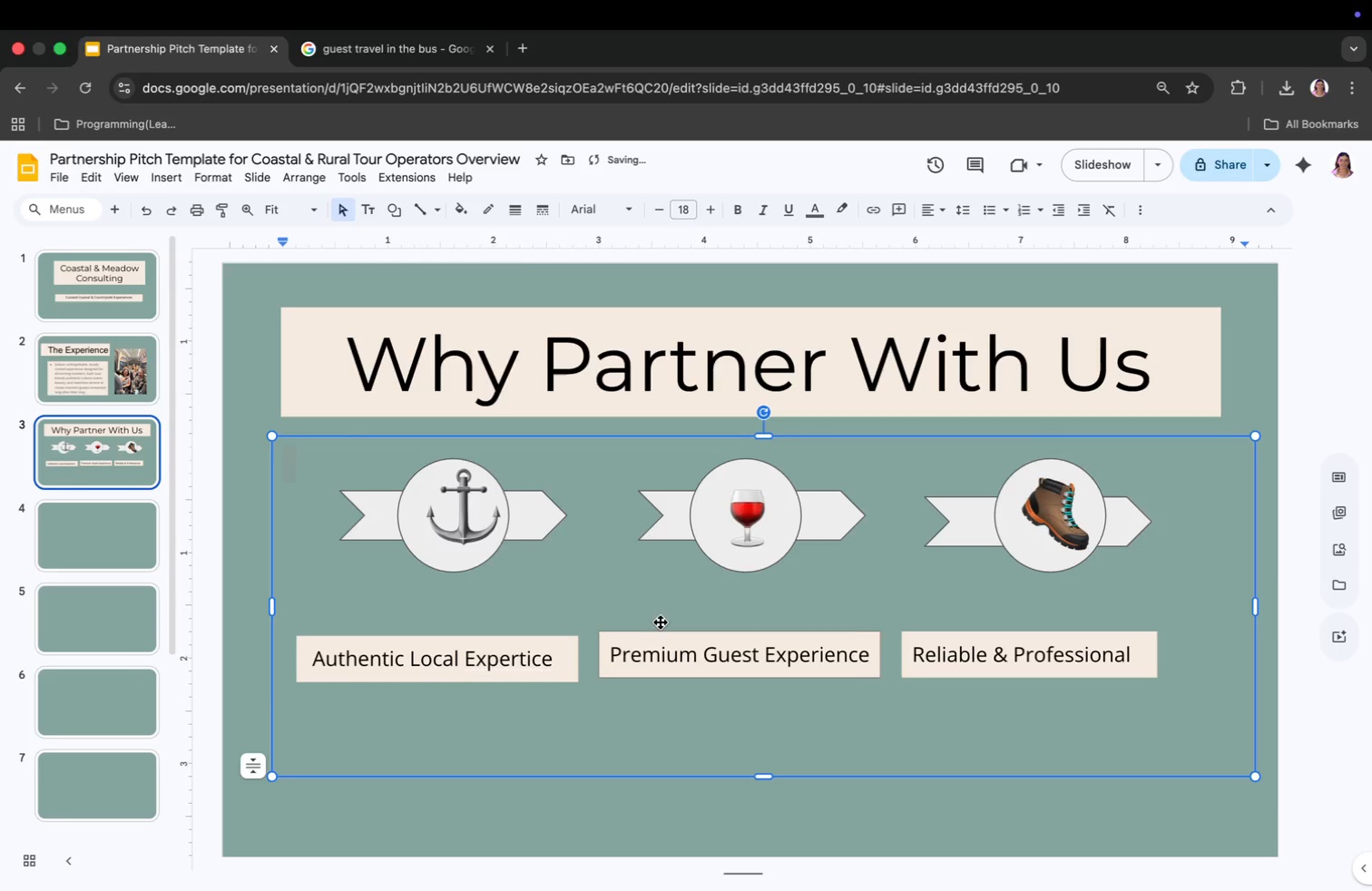 
left_click([533, 532])
 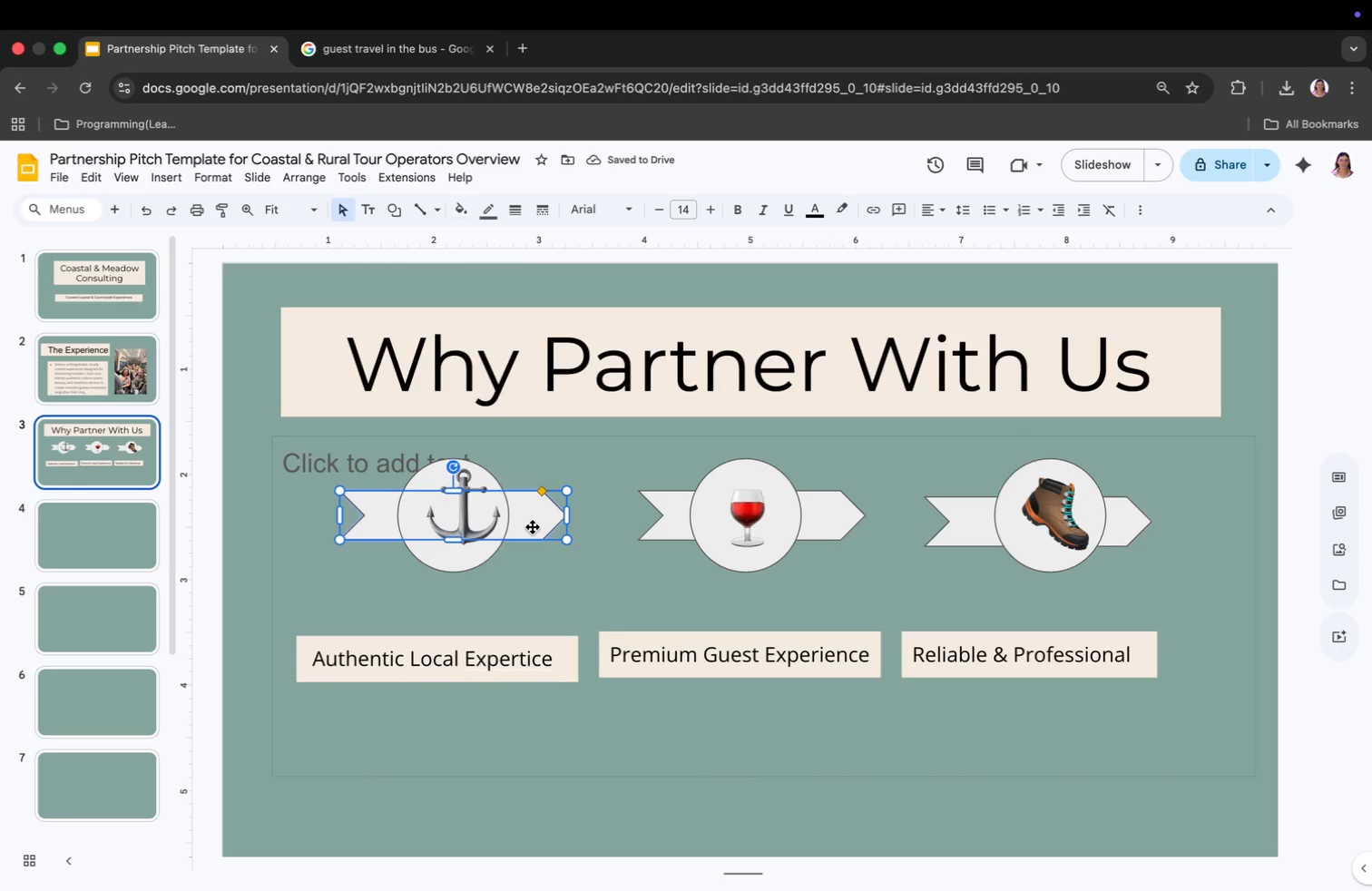 
left_click_drag(start_coordinate=[533, 527], to_coordinate=[528, 575])
 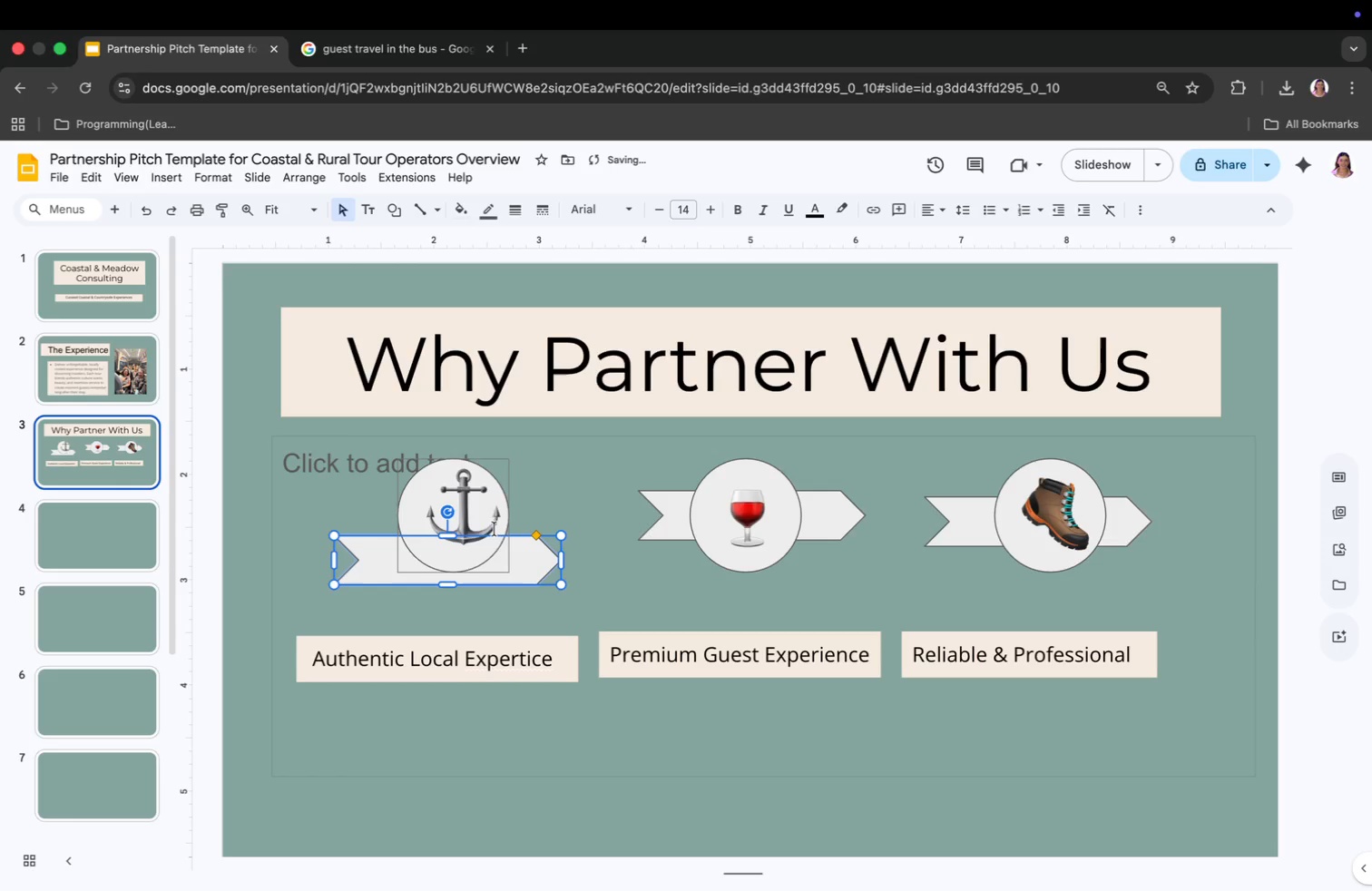 
left_click_drag(start_coordinate=[488, 516], to_coordinate=[485, 559])
 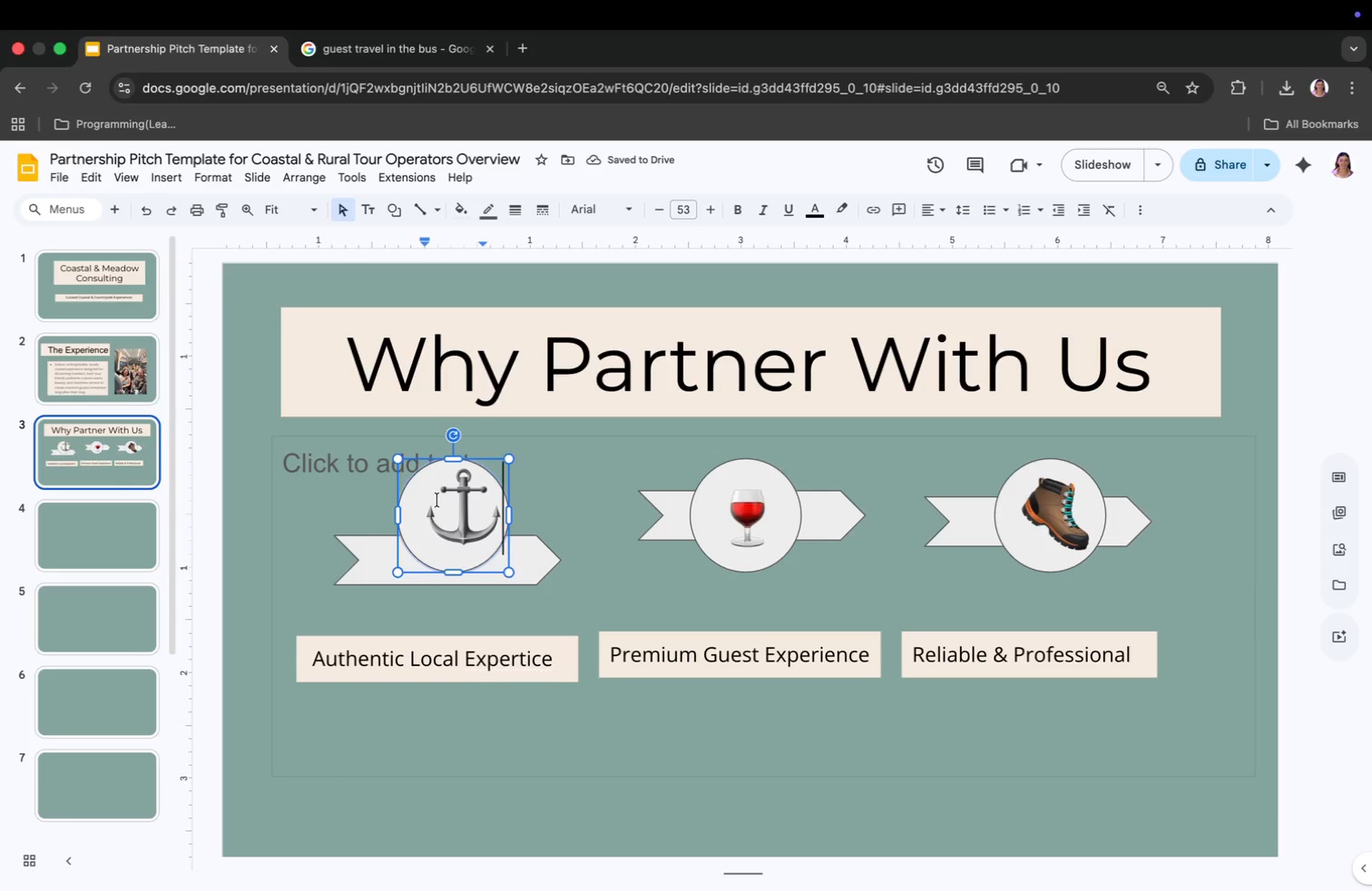 
left_click([432, 492])
 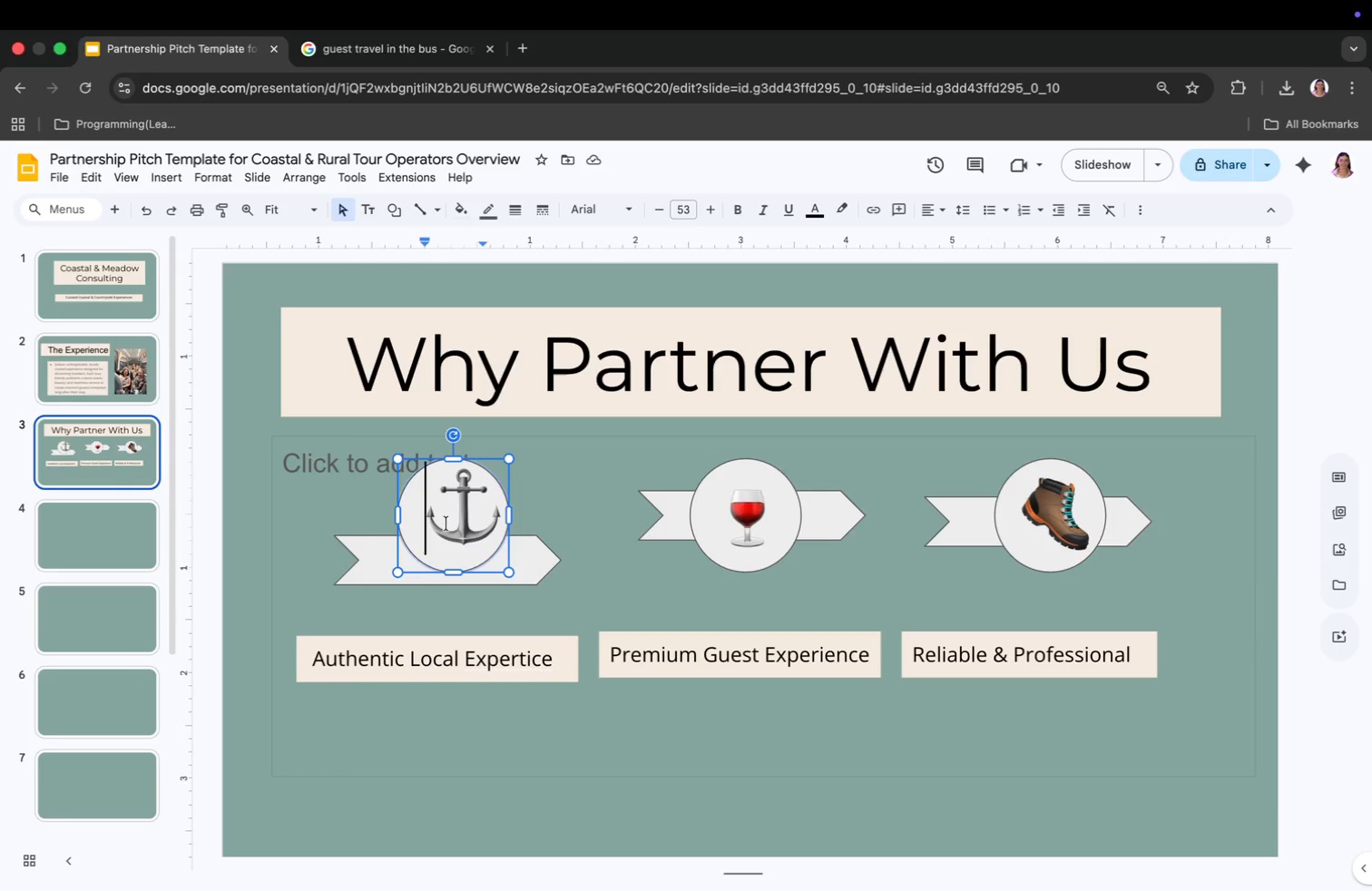 
left_click_drag(start_coordinate=[462, 556], to_coordinate=[466, 600])
 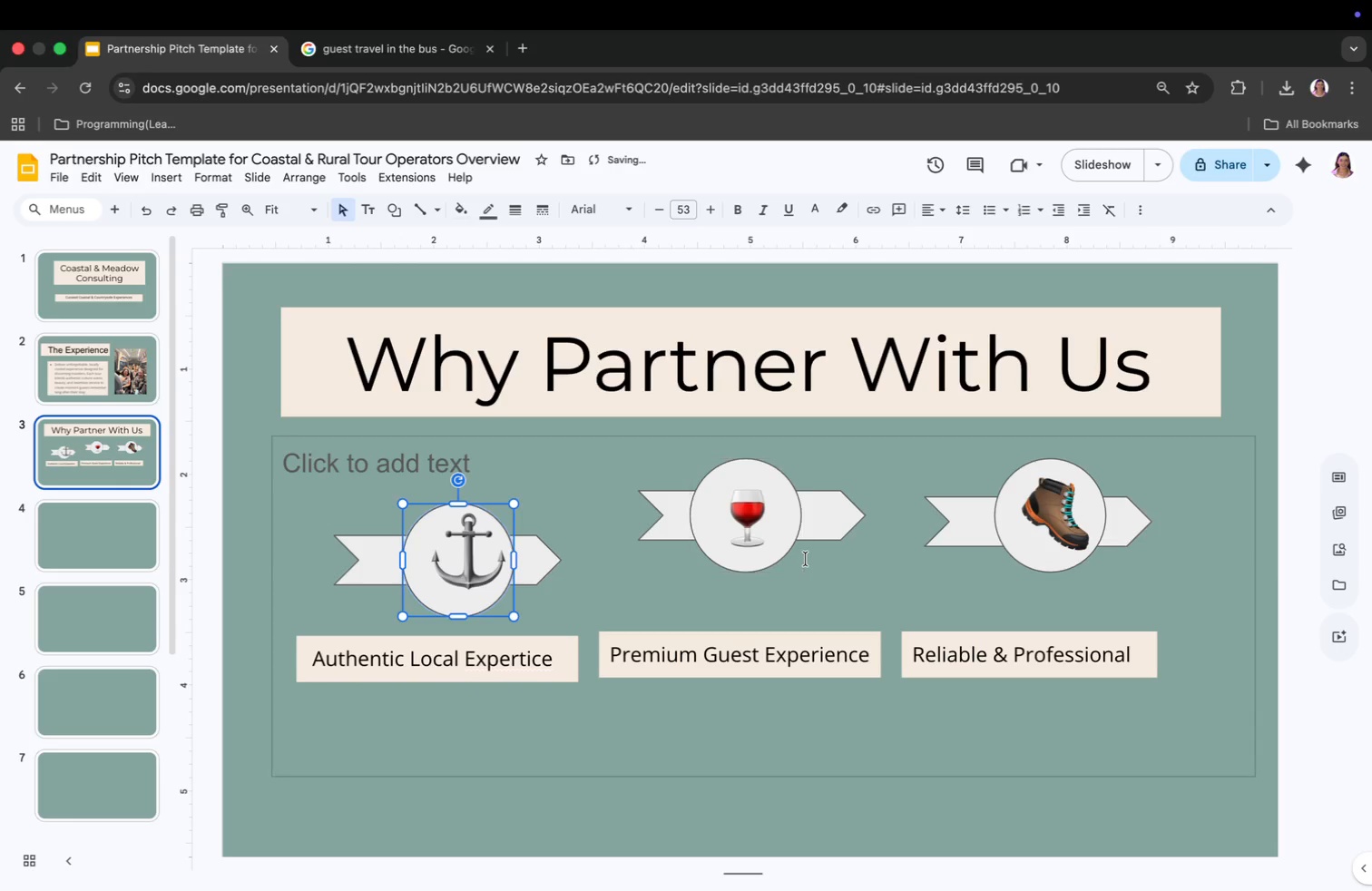 
left_click_drag(start_coordinate=[847, 520], to_coordinate=[834, 575])
 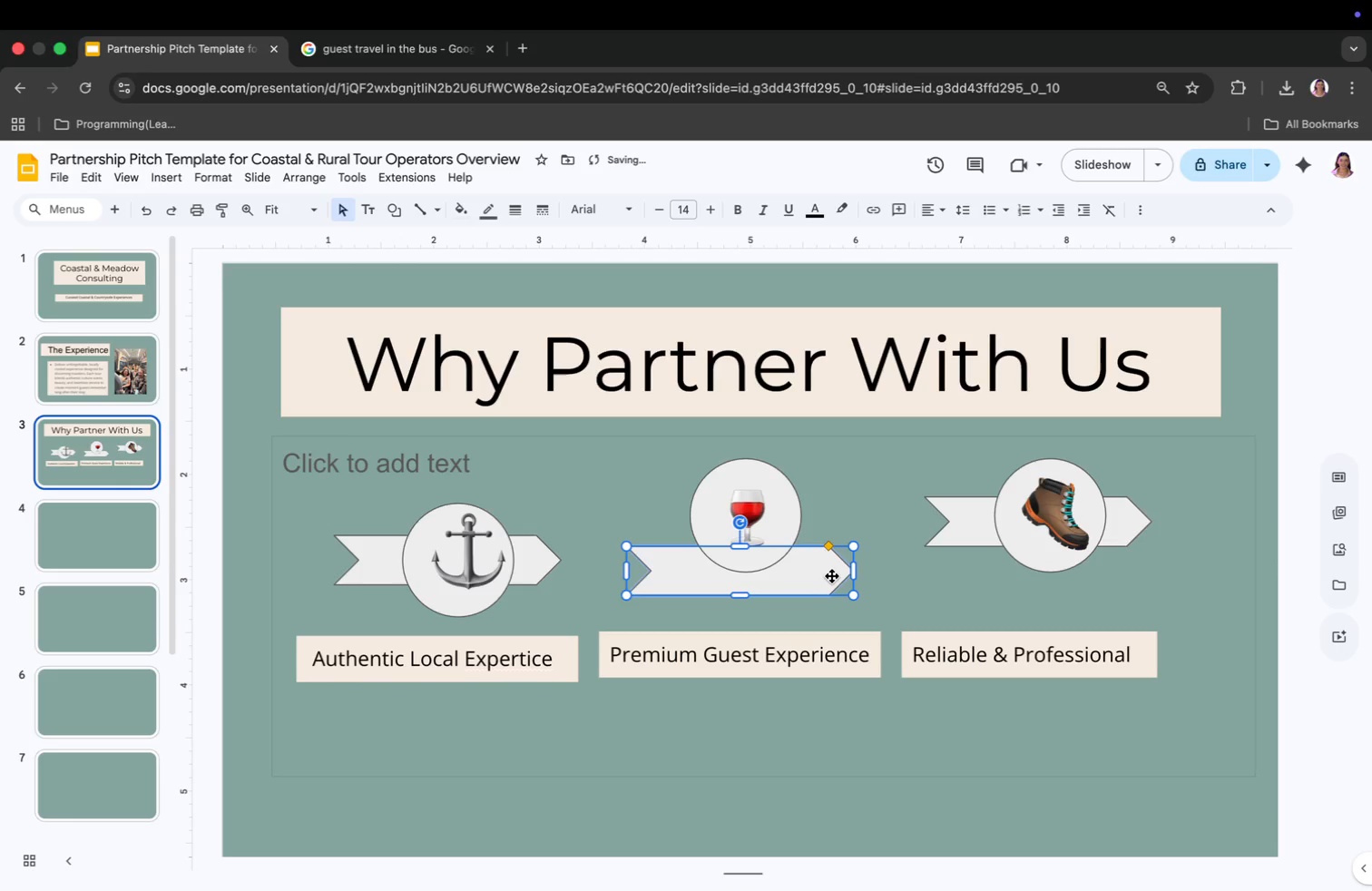 
left_click_drag(start_coordinate=[828, 573], to_coordinate=[826, 563])
 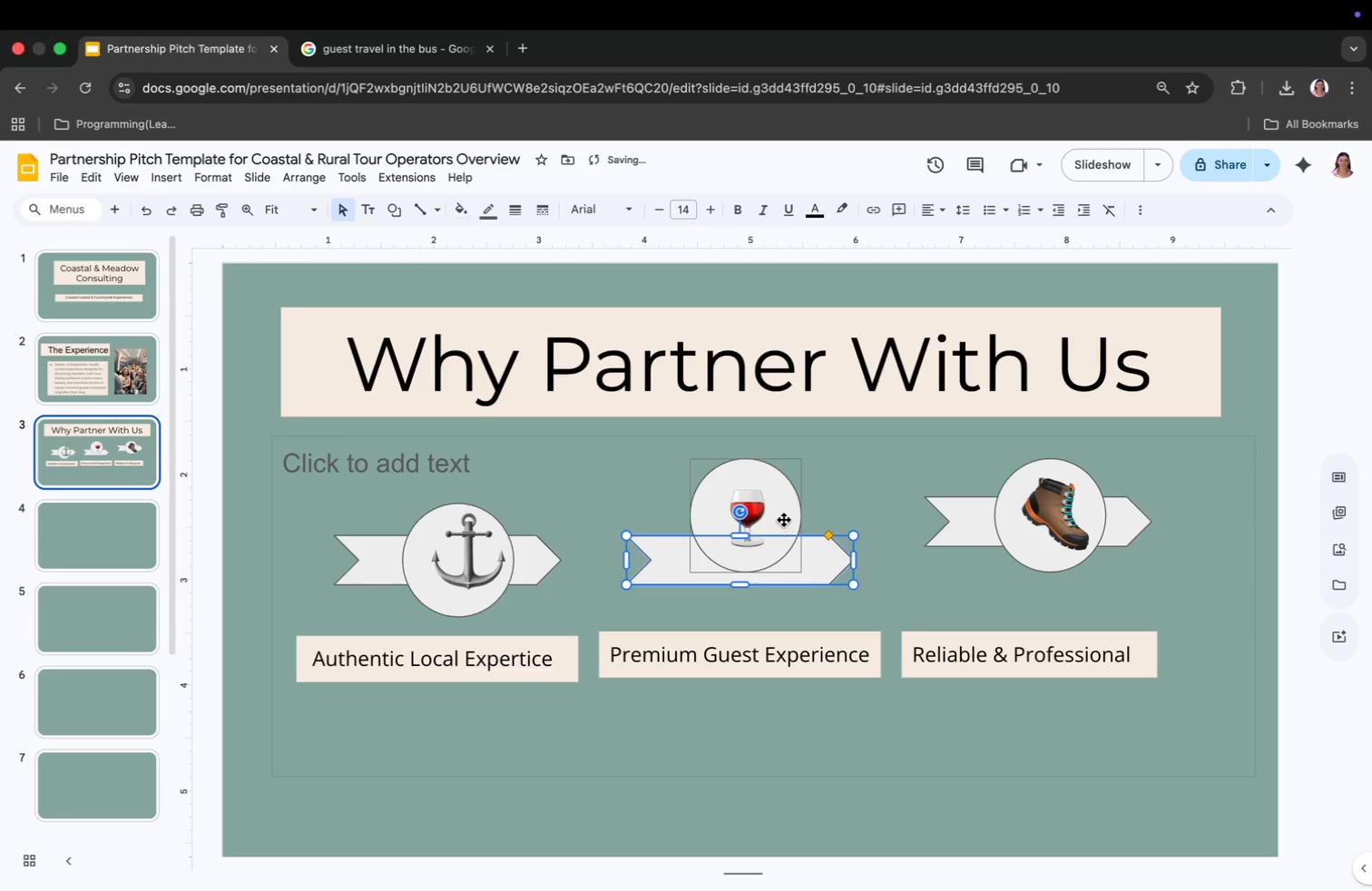 
left_click_drag(start_coordinate=[781, 513], to_coordinate=[776, 545])
 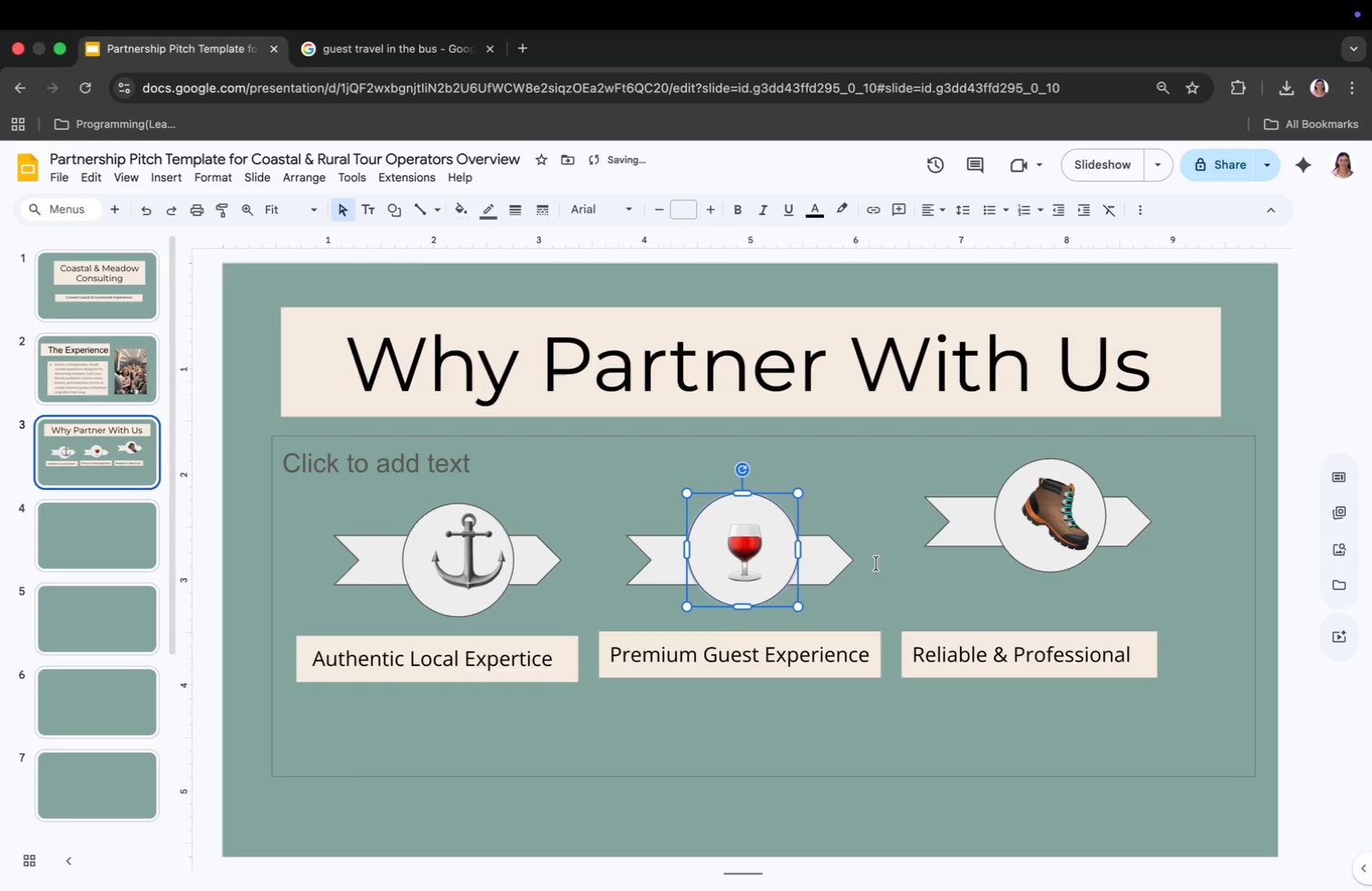 
left_click_drag(start_coordinate=[959, 534], to_coordinate=[940, 571])
 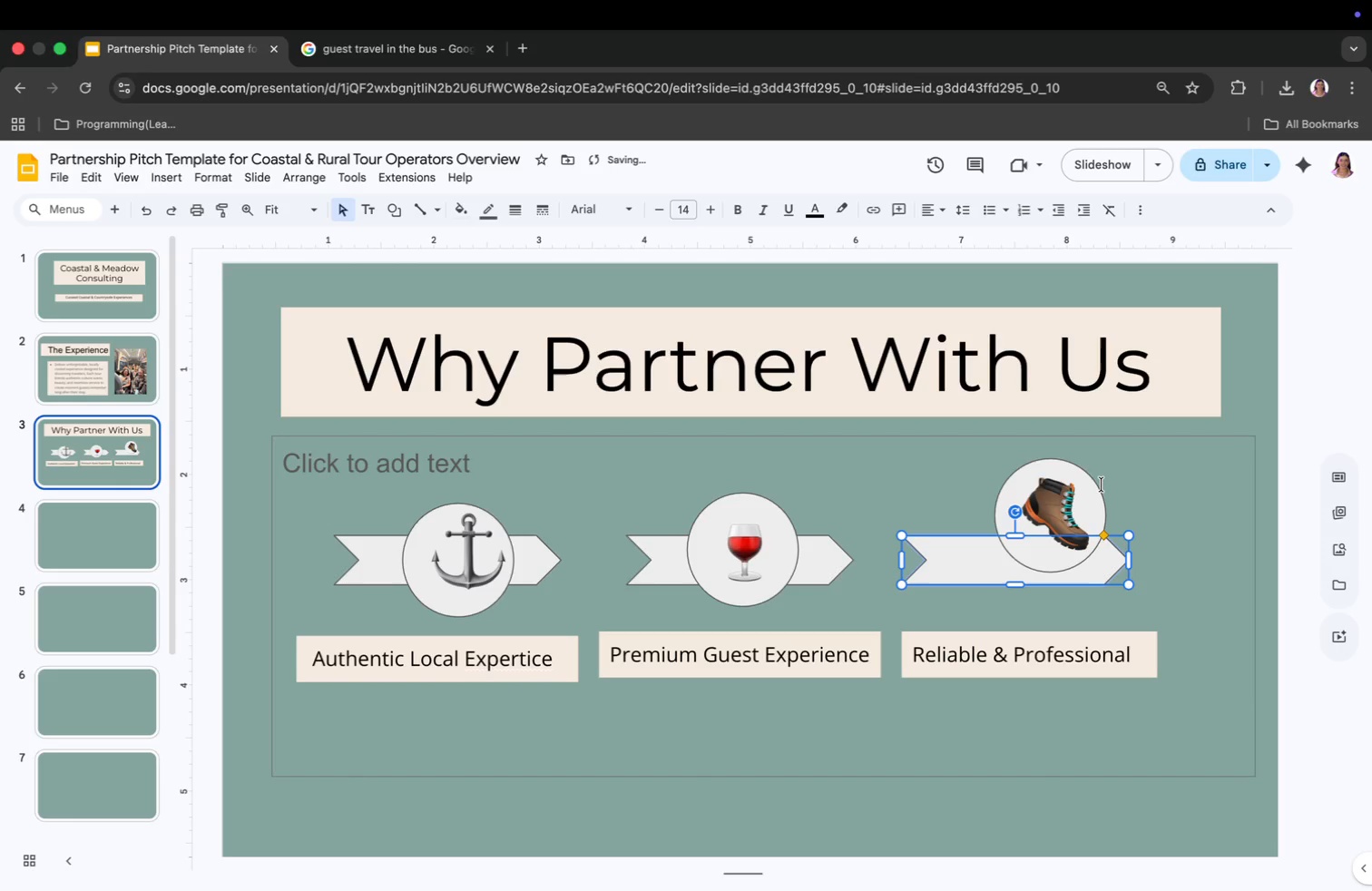 
left_click([1092, 489])
 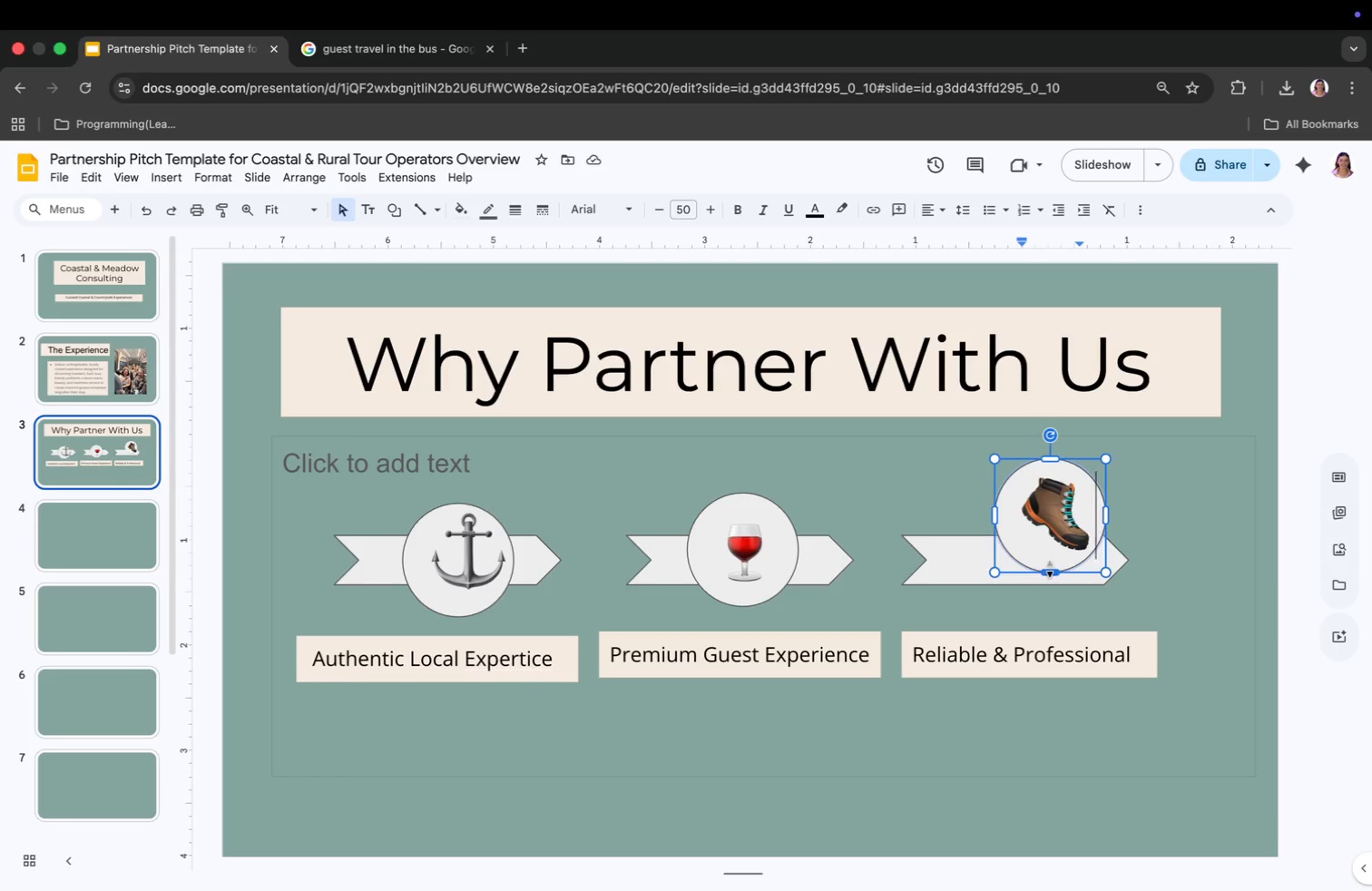 
left_click_drag(start_coordinate=[1003, 539], to_coordinate=[975, 573])
 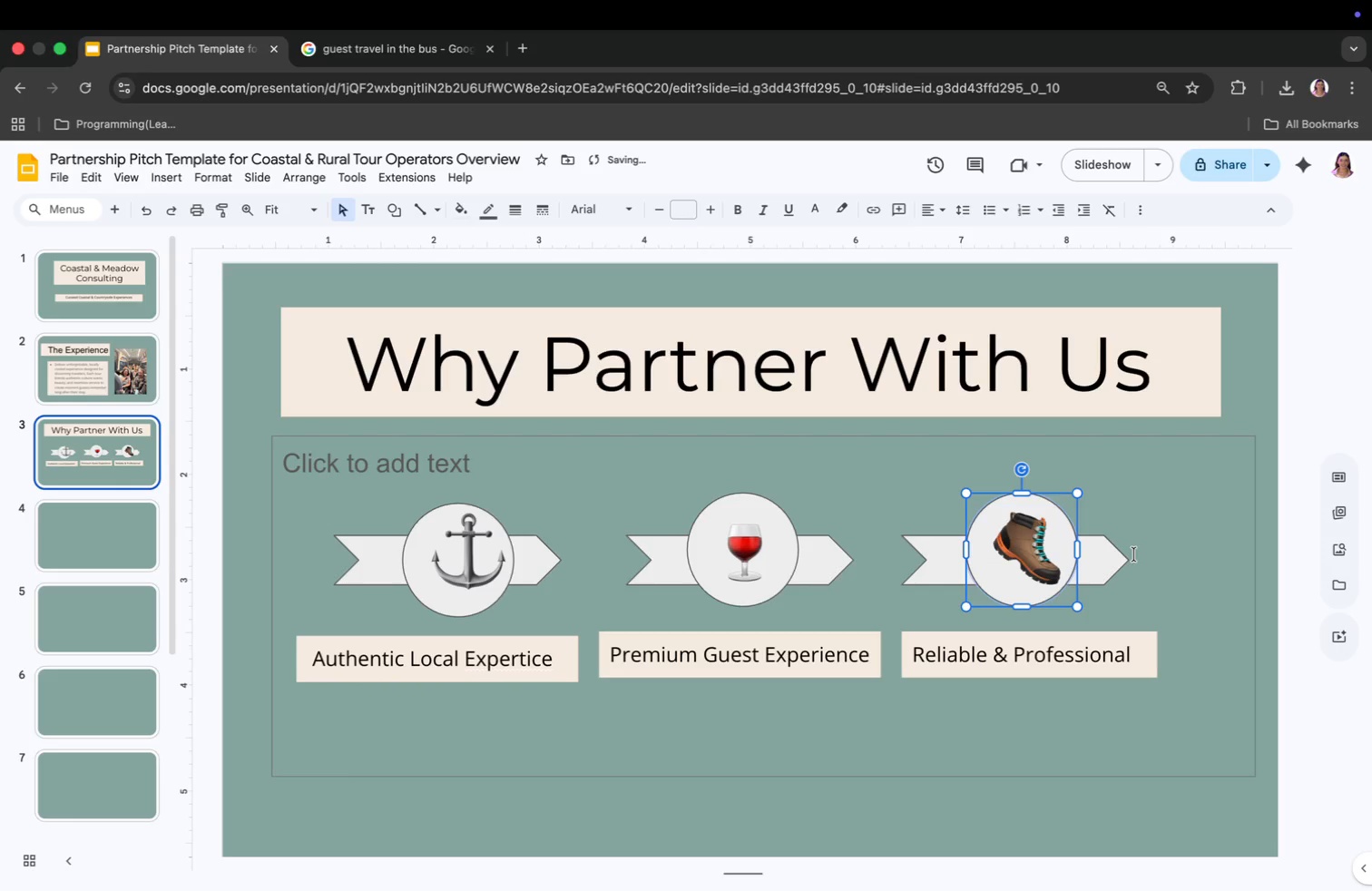 
left_click([1171, 534])
 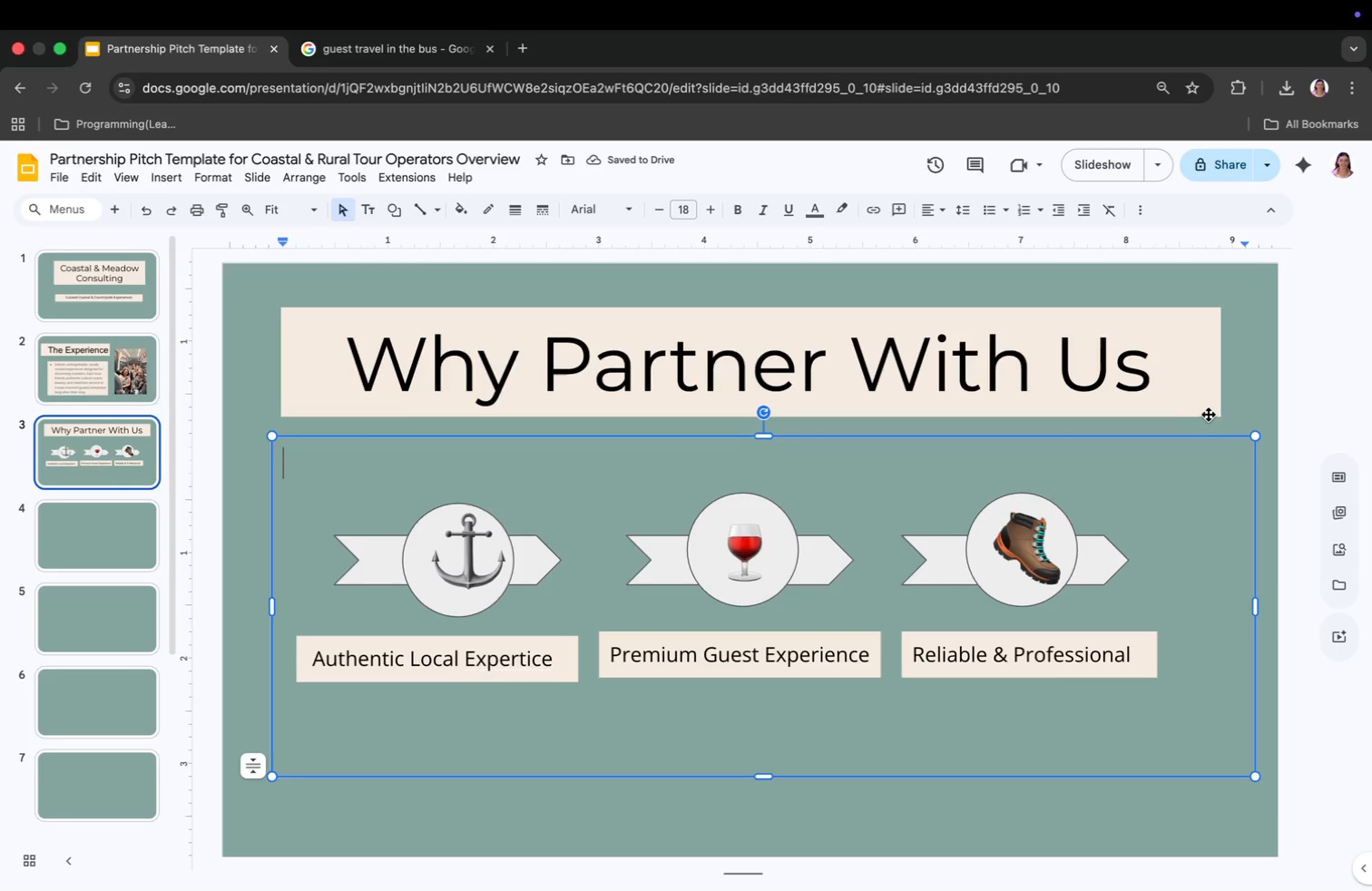 
left_click([1239, 394])
 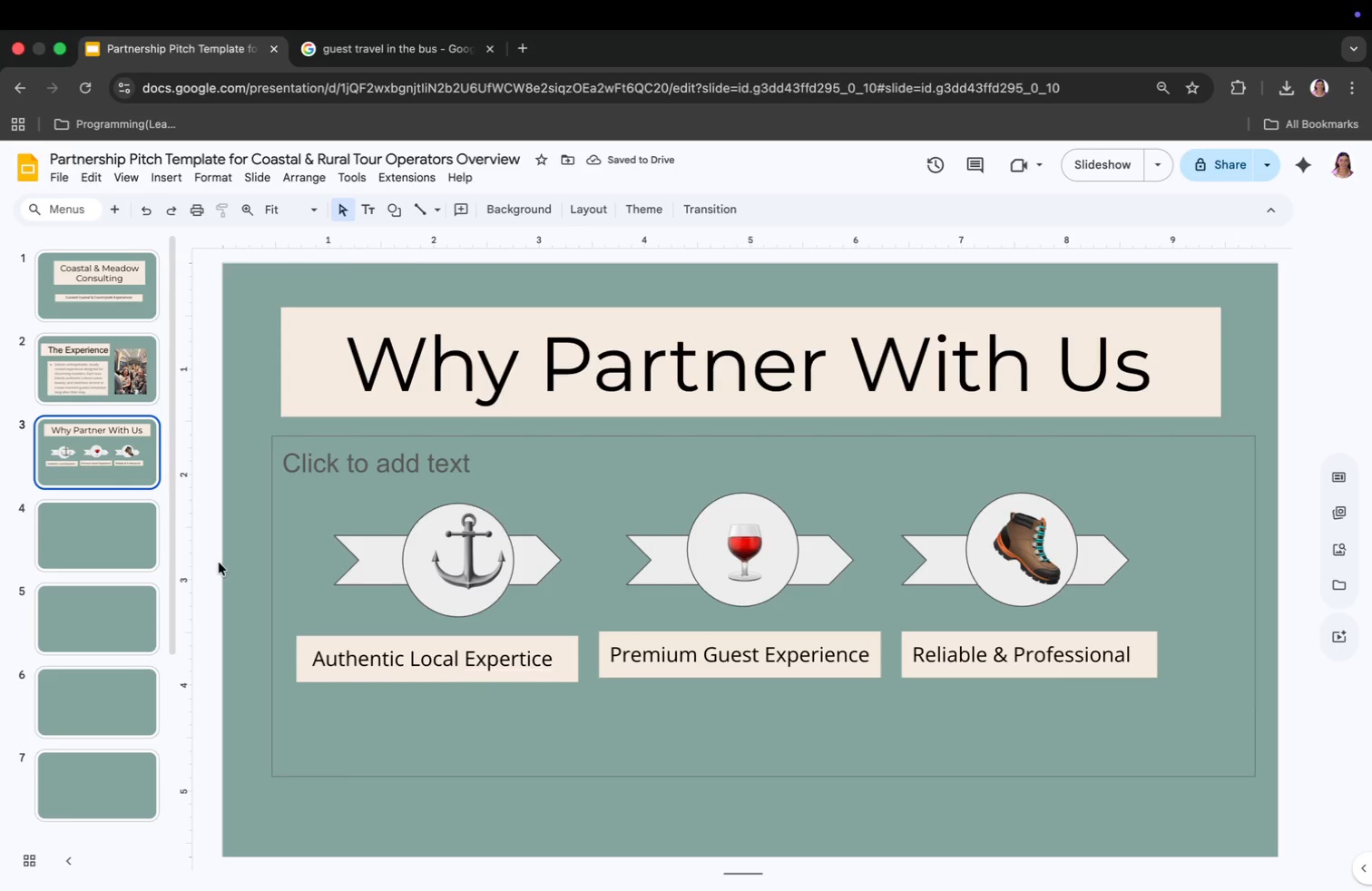 
left_click([62, 536])
 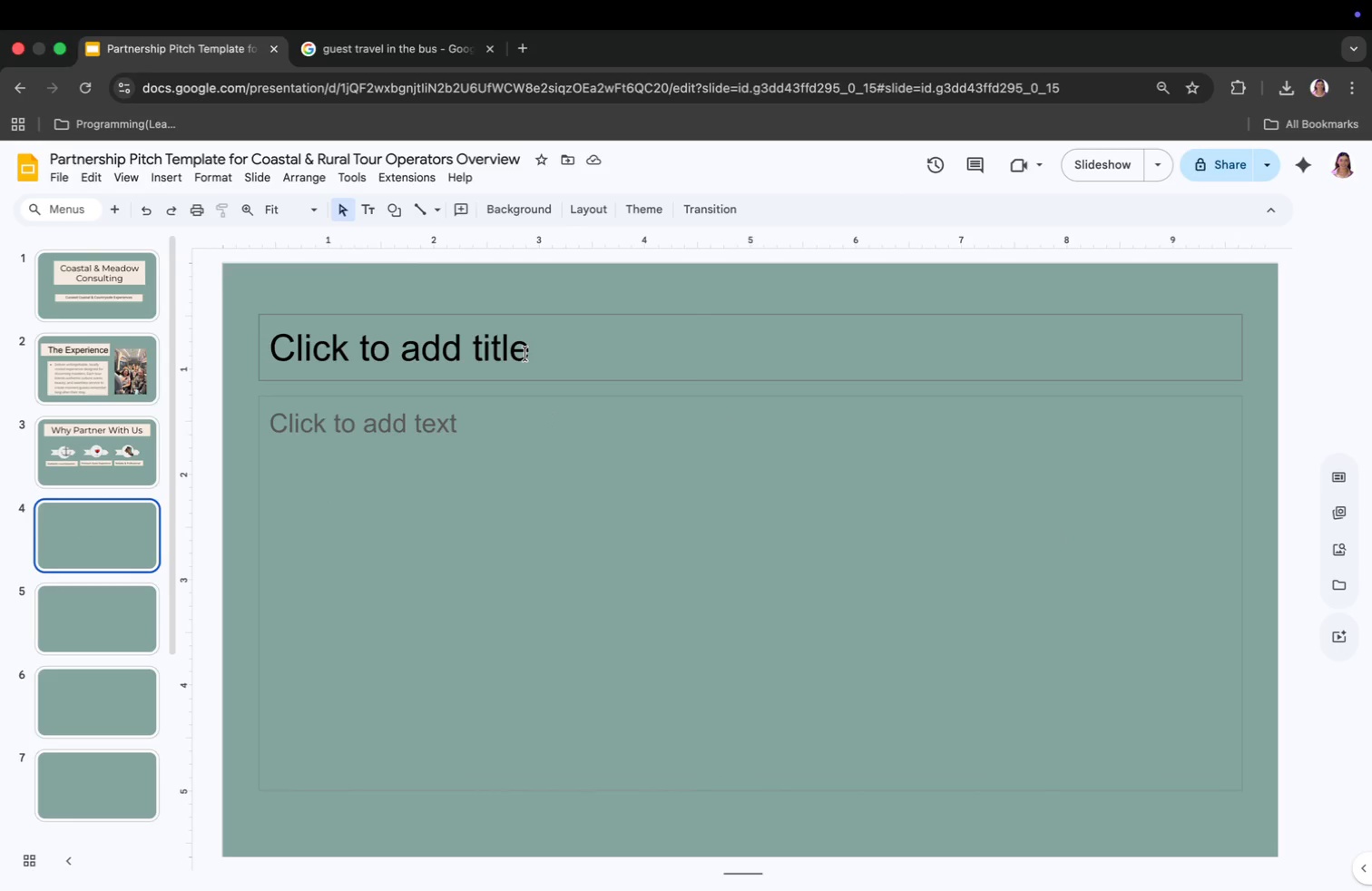 
wait(5.24)
 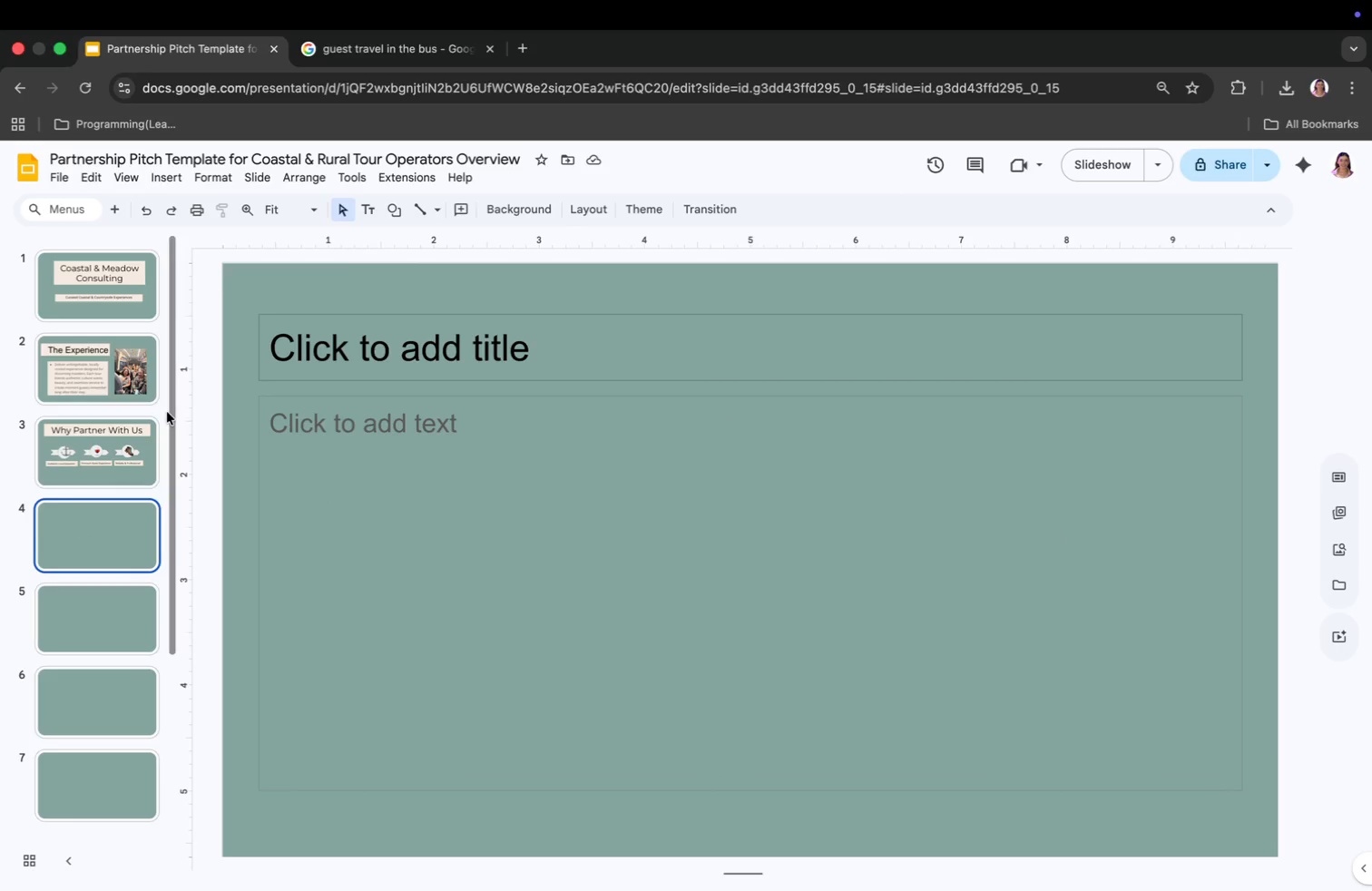 
left_click([524, 352])
 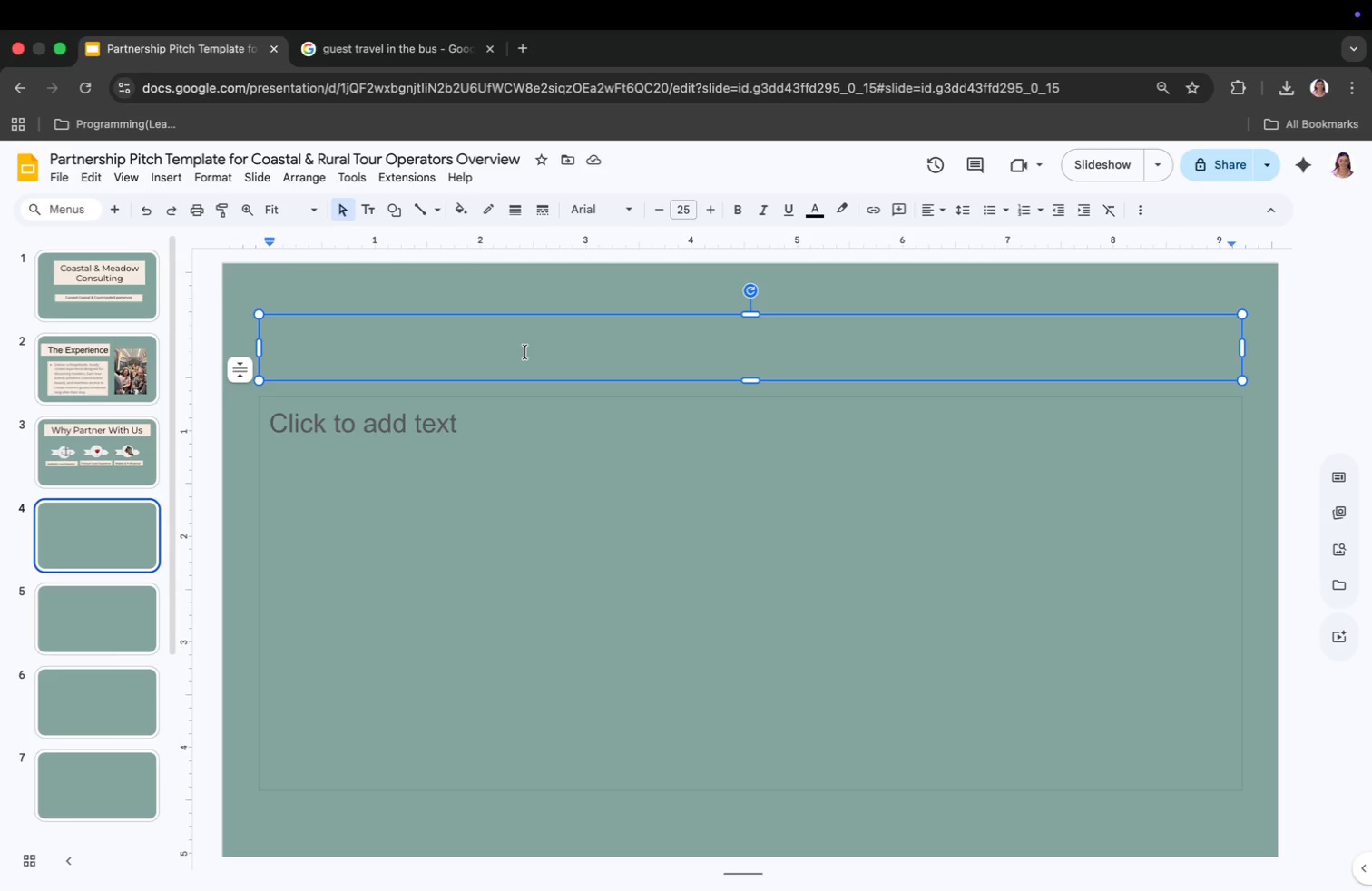 
type(Sample I)
 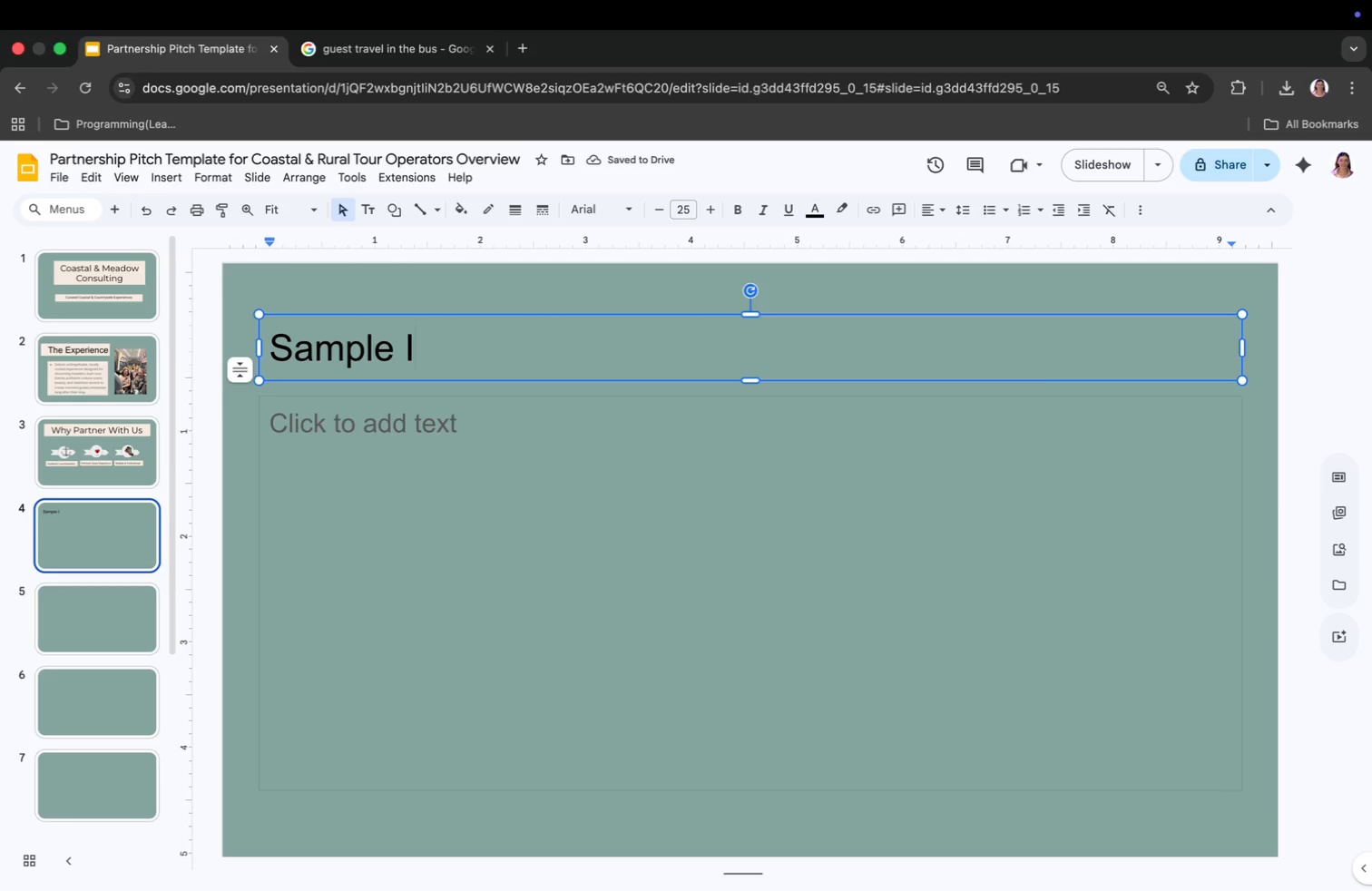 
wait(9.64)
 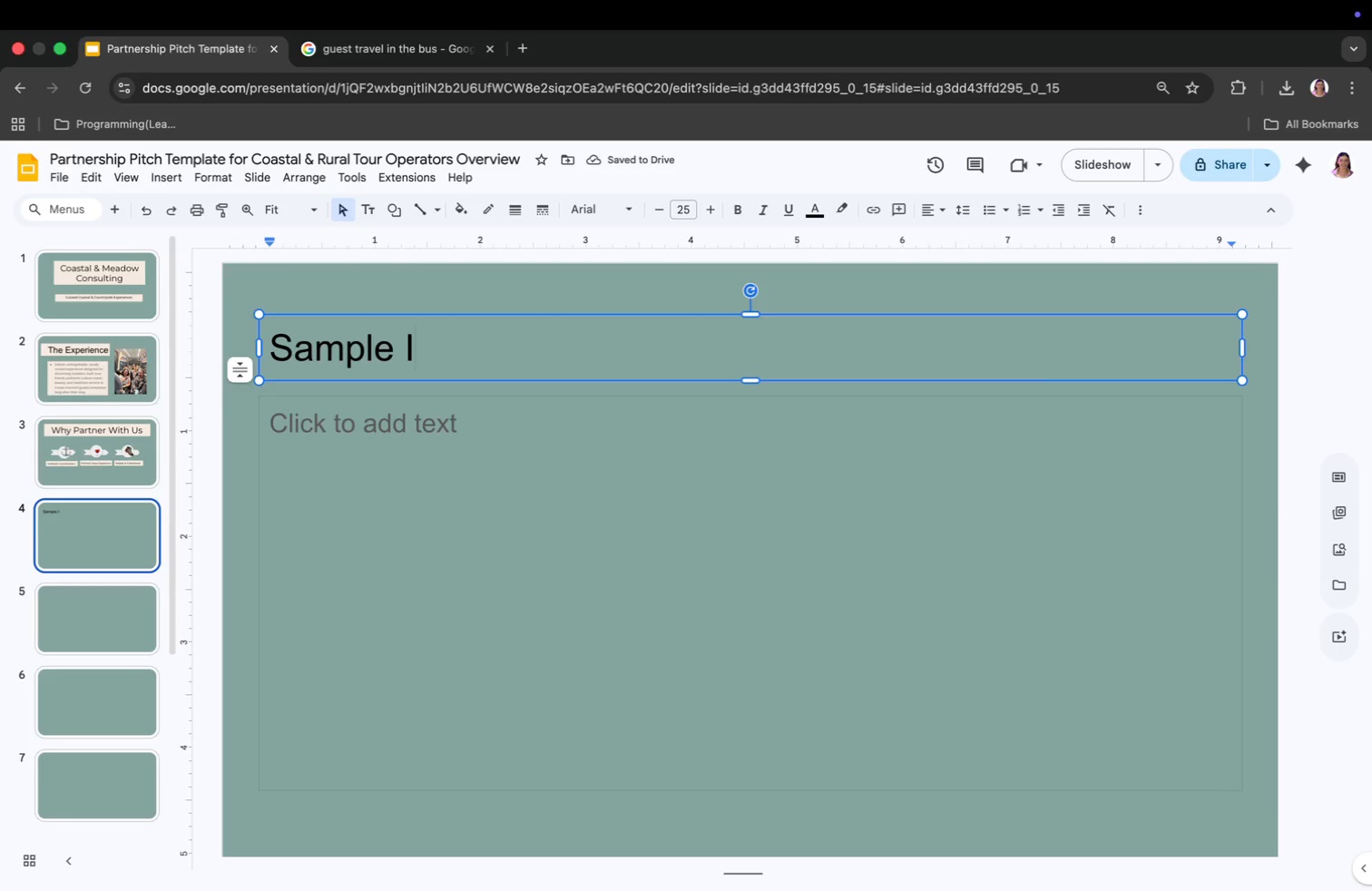 
key(Backspace)
key(Backspace)
key(Backspace)
key(Backspace)
key(Backspace)
key(Backspace)
key(Backspace)
key(Backspace)
type(The Itinerary)